 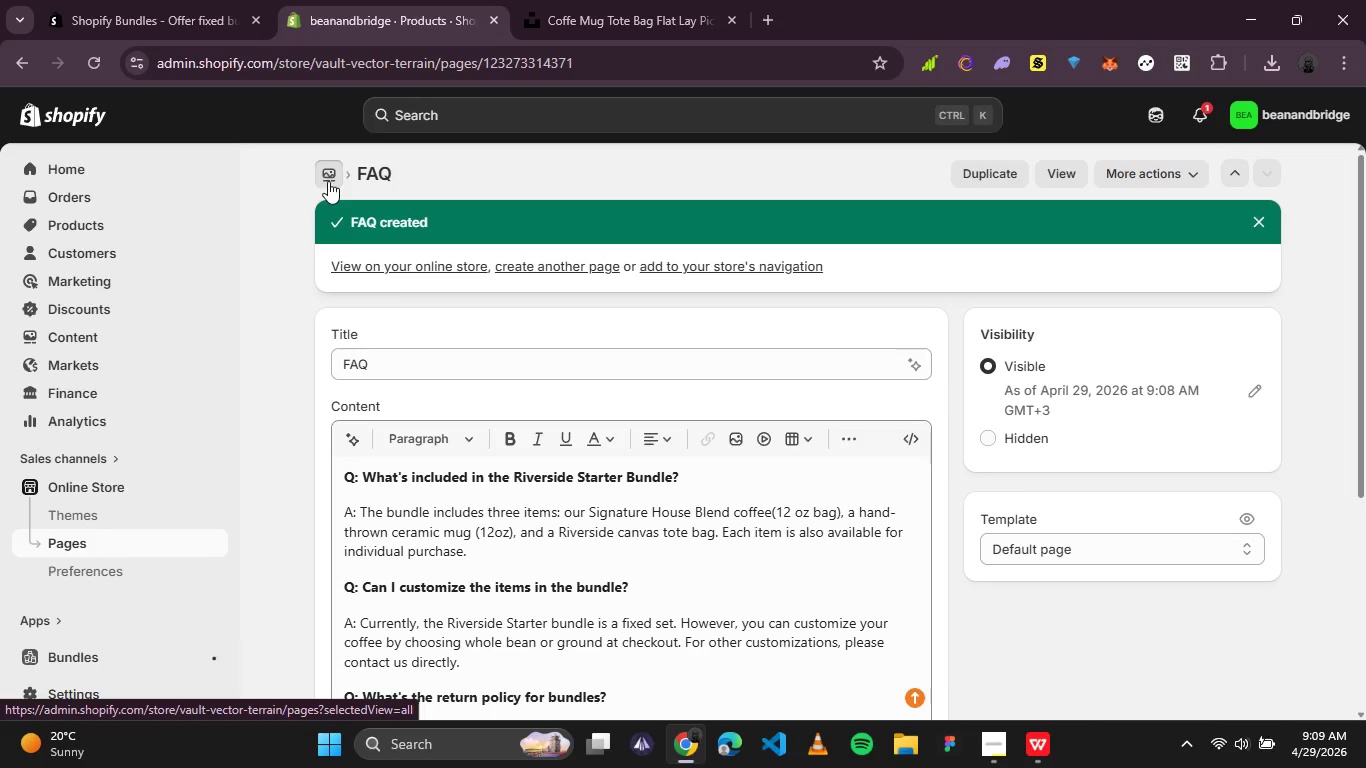 
left_click([80, 342])
 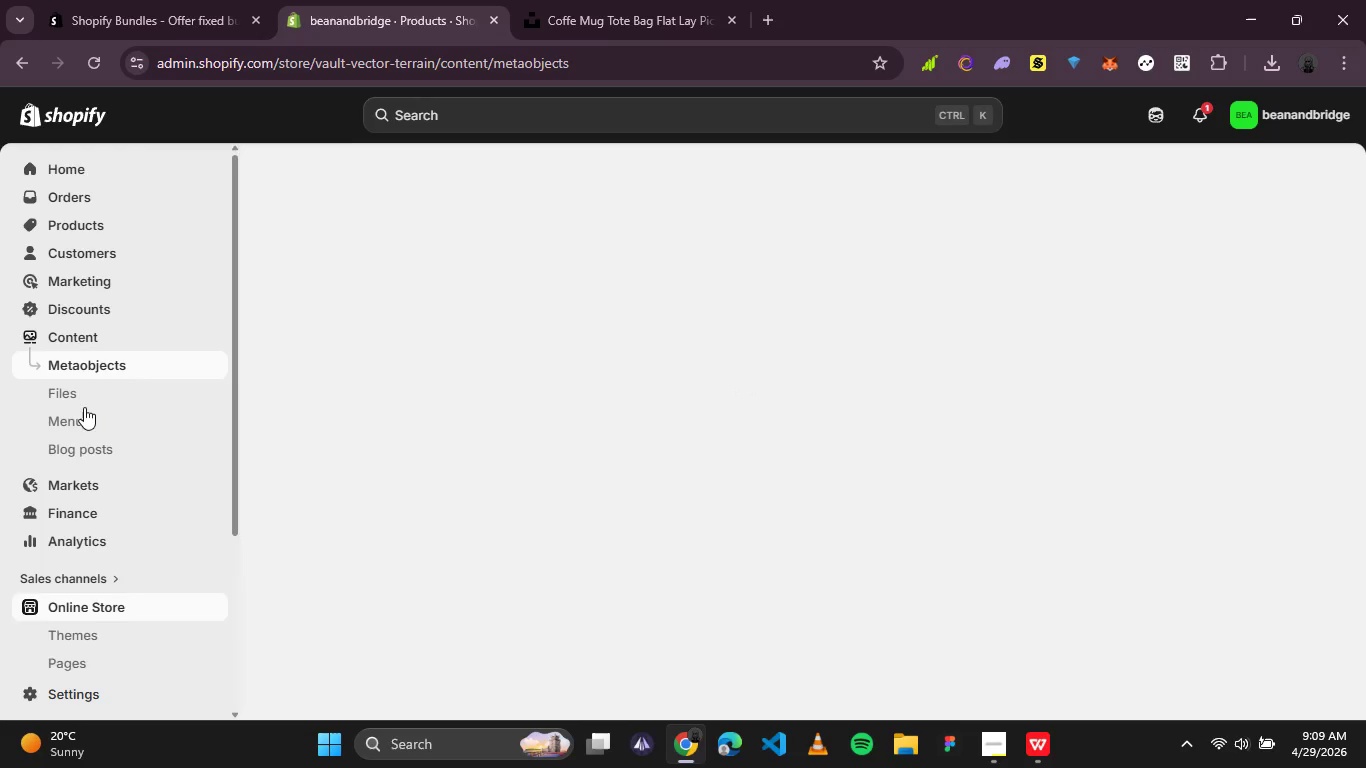 
left_click([81, 421])
 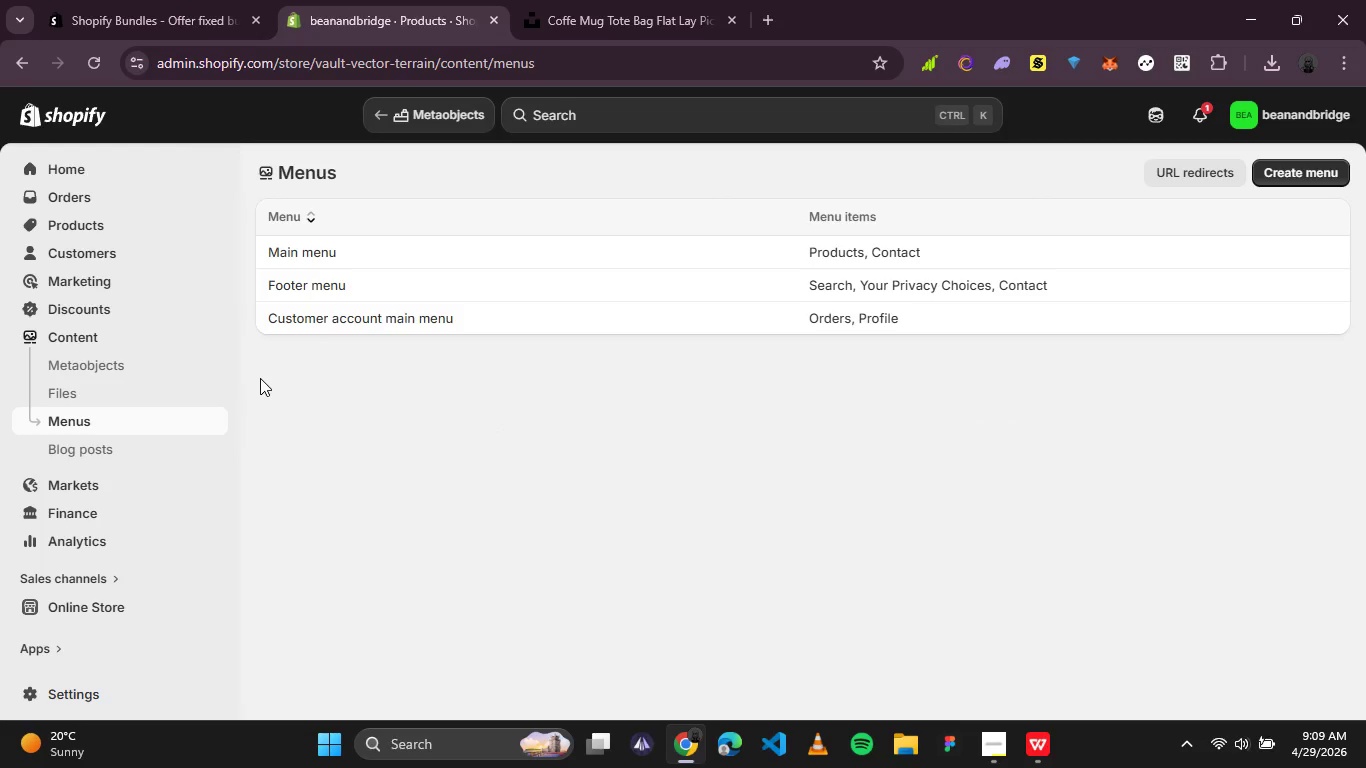 
left_click([323, 289])
 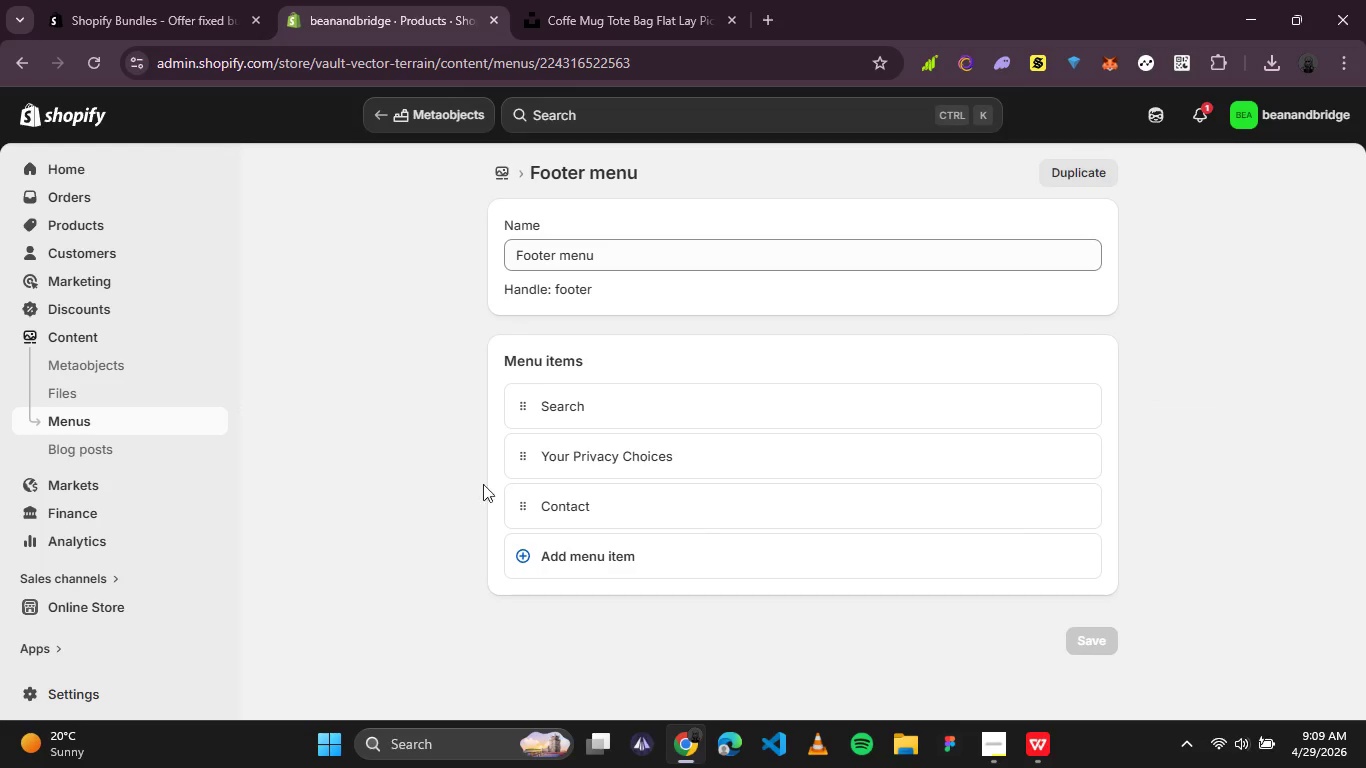 
left_click([525, 545])
 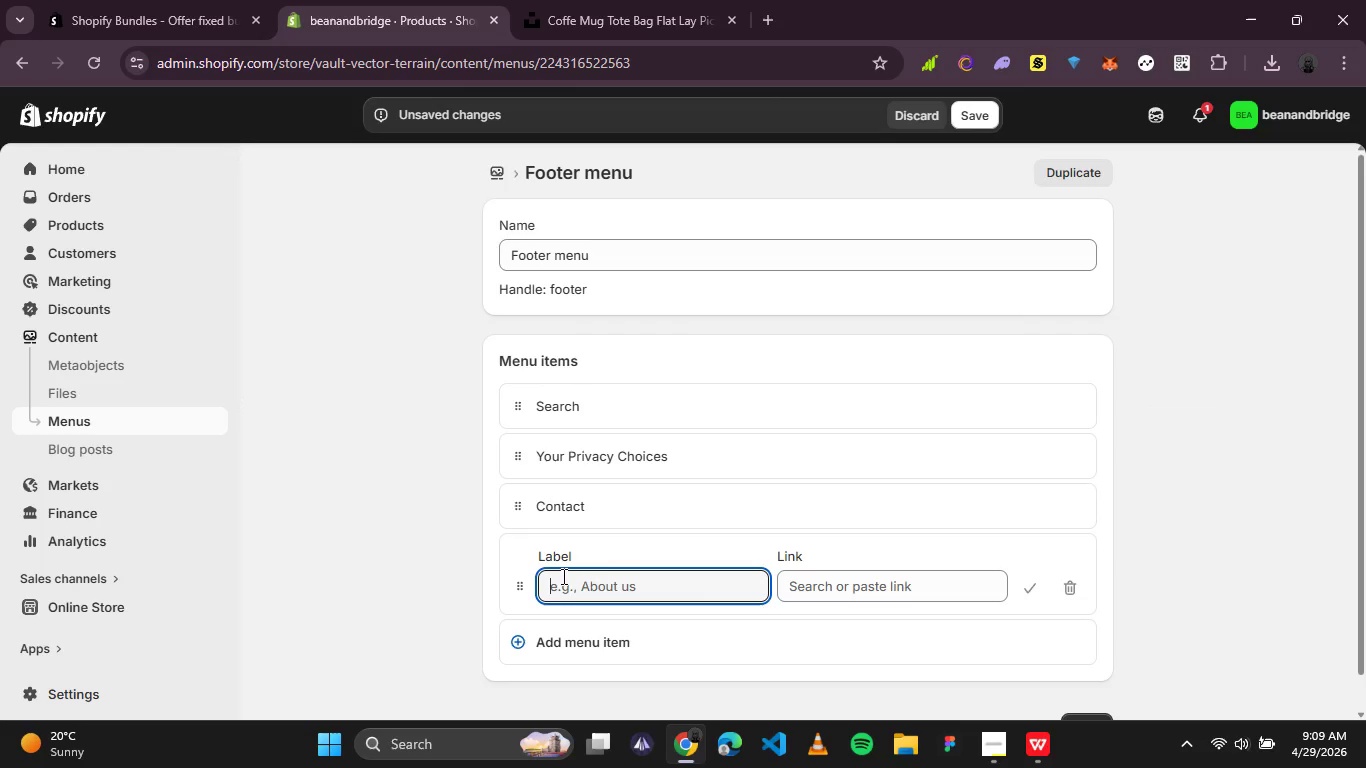 
type(FAQ)
 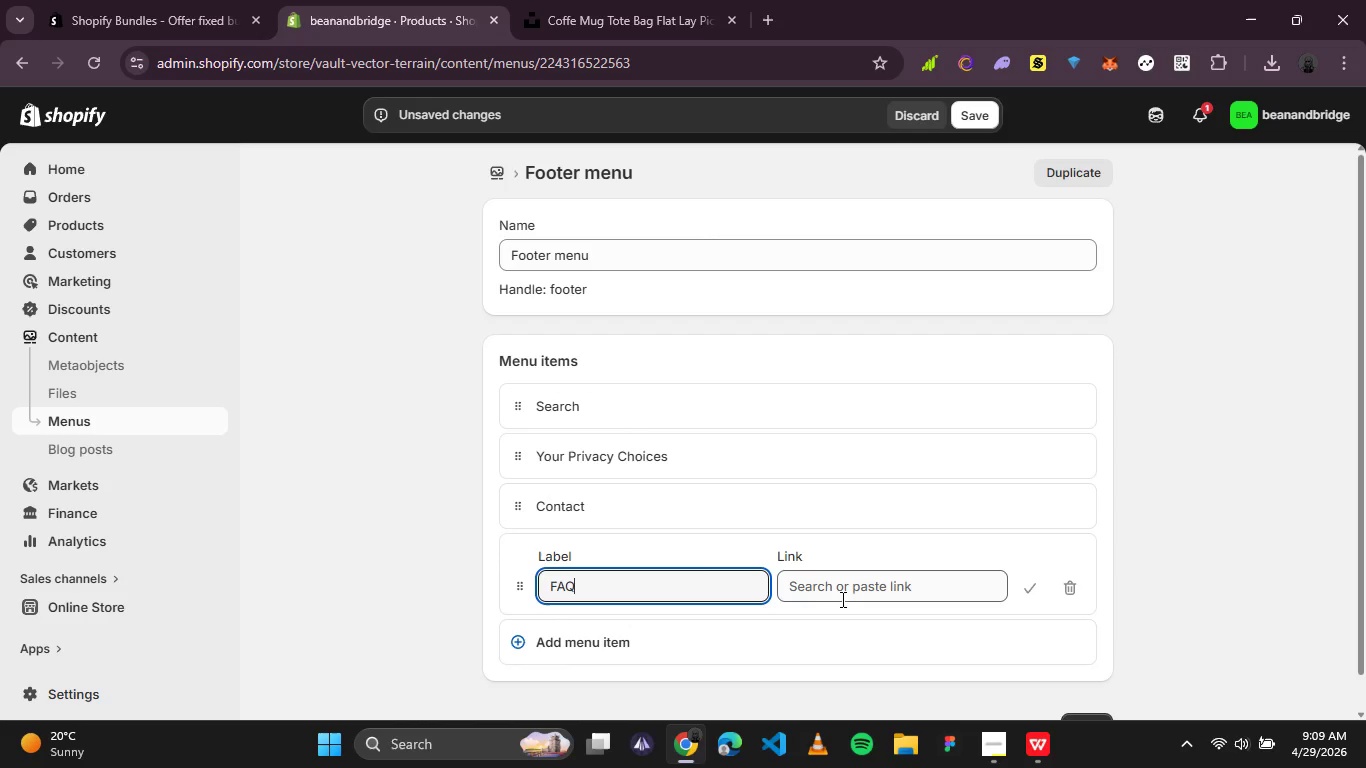 
left_click([843, 598])
 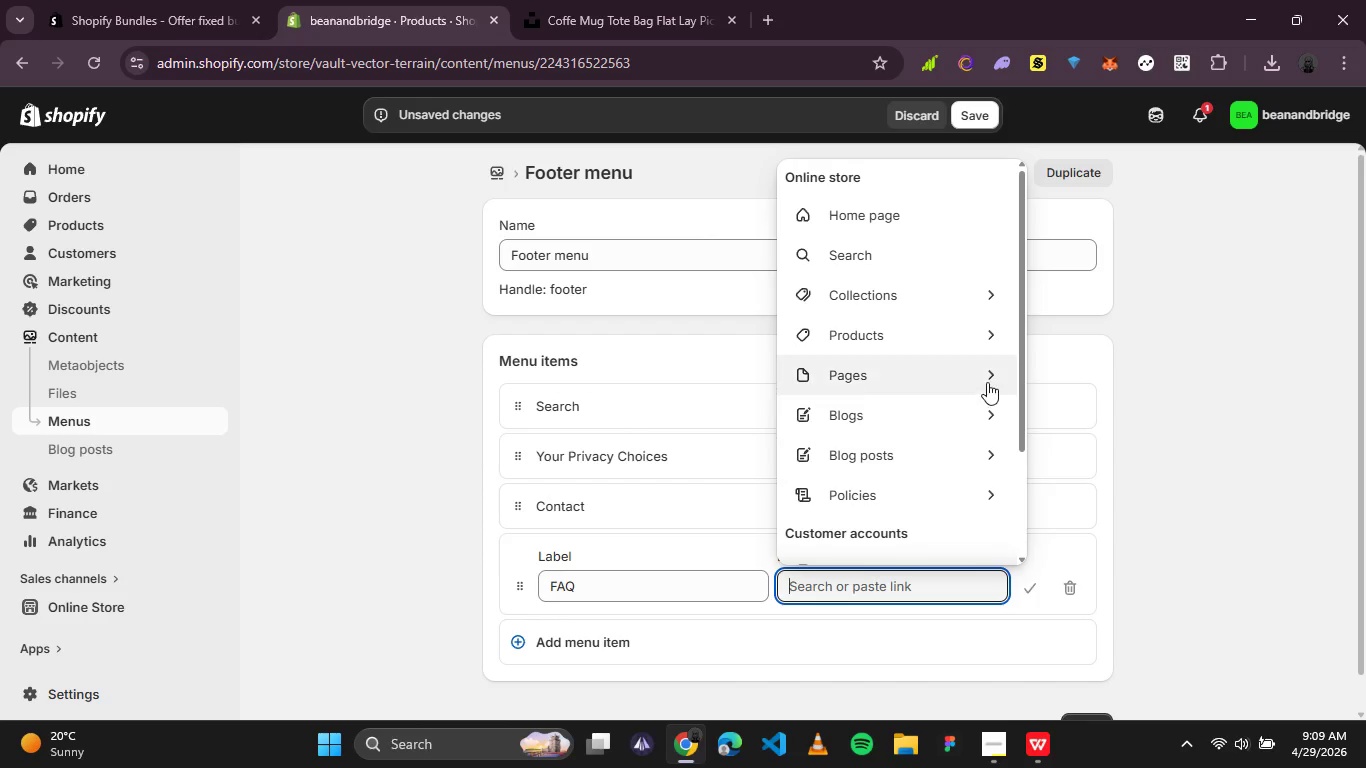 
left_click([985, 375])
 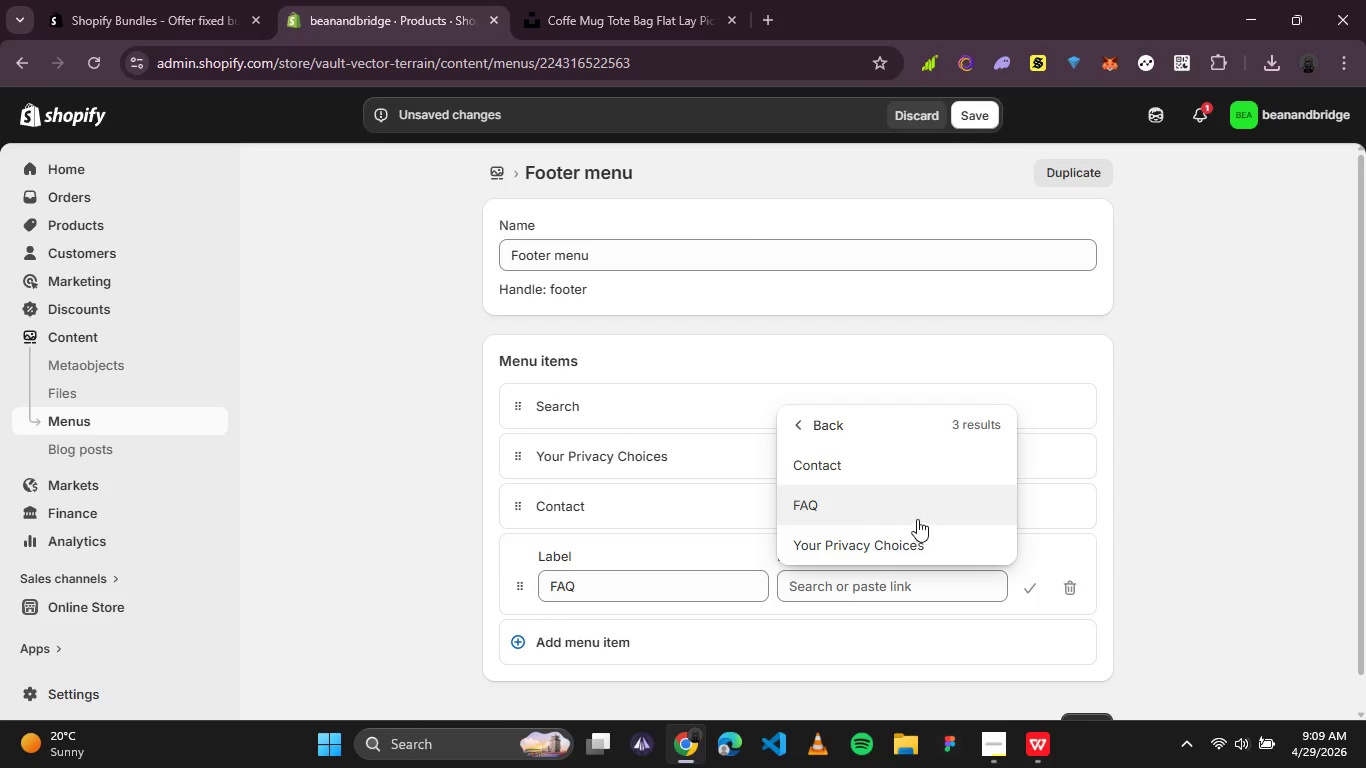 
left_click([897, 505])
 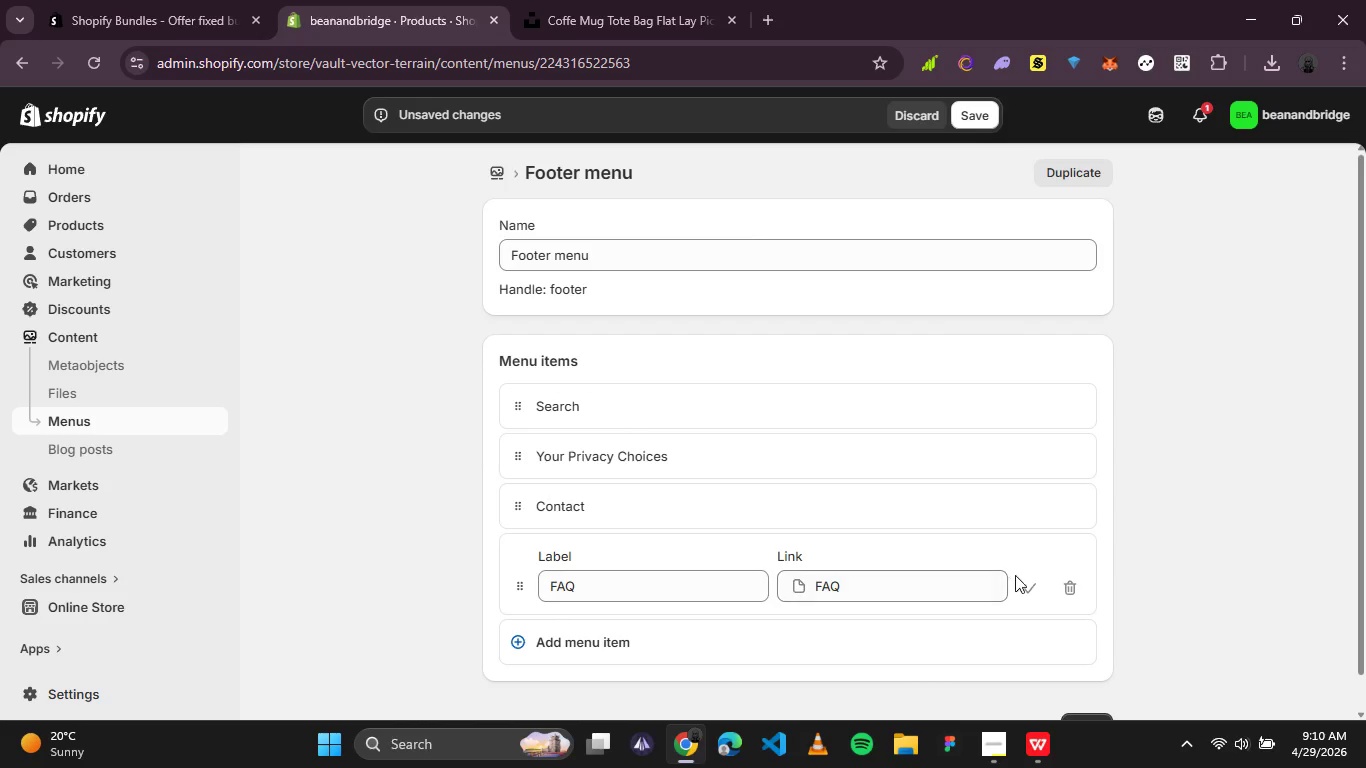 
left_click([1019, 579])
 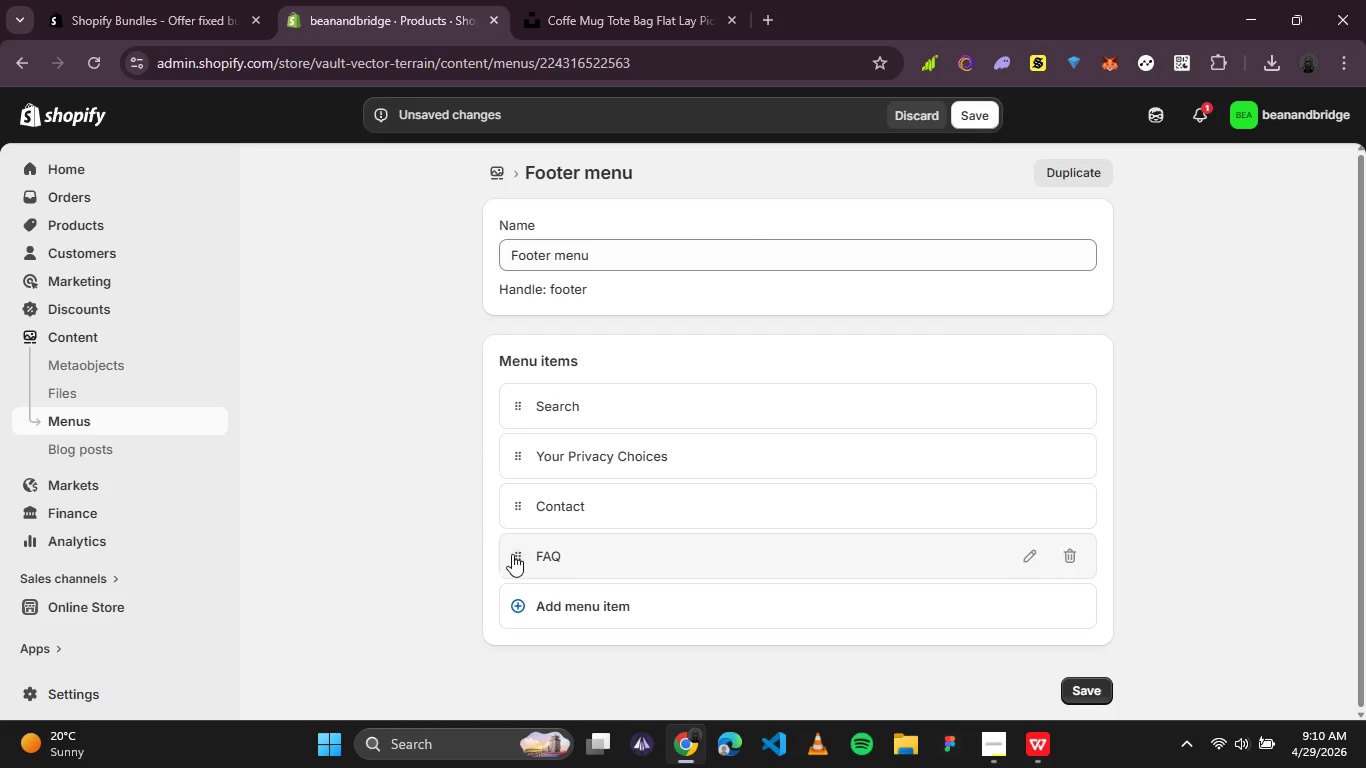 
left_click_drag(start_coordinate=[520, 558], to_coordinate=[540, 463])
 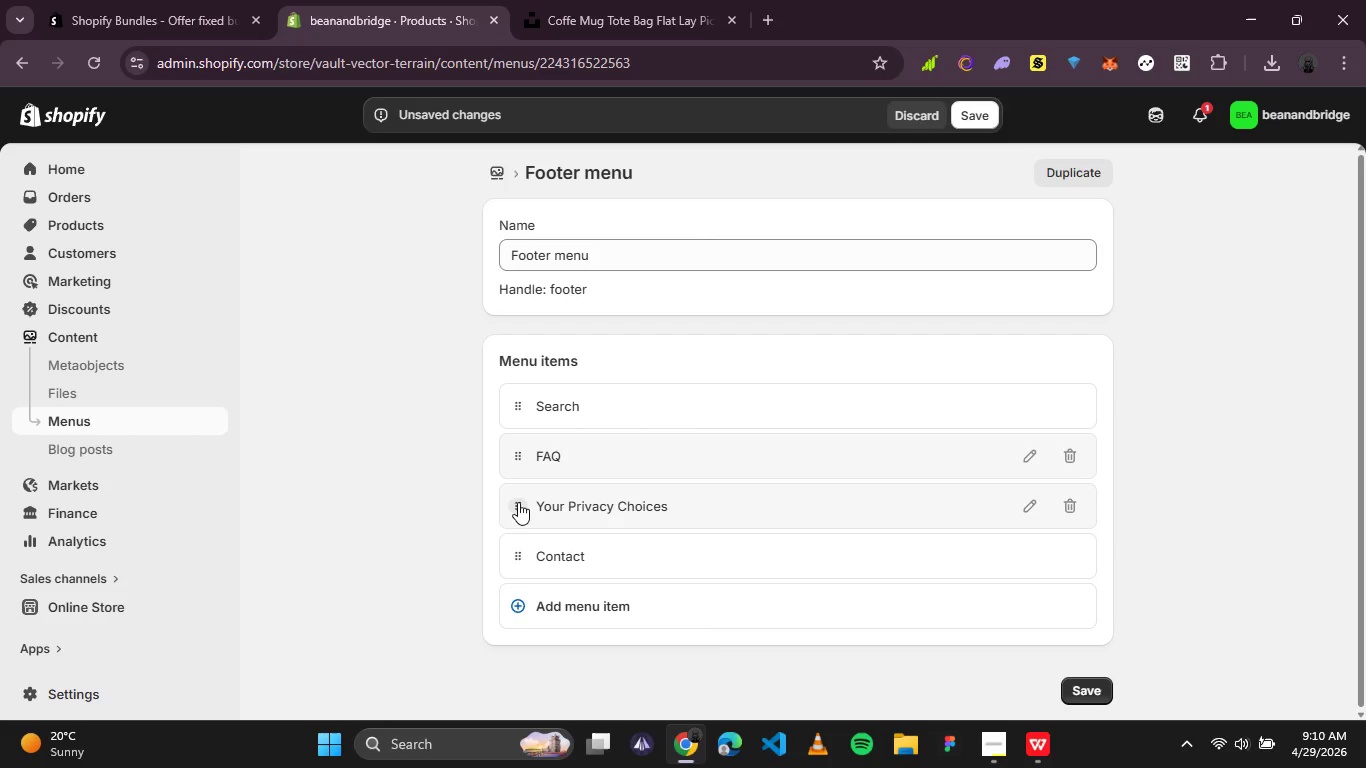 
left_click_drag(start_coordinate=[517, 502], to_coordinate=[527, 415])
 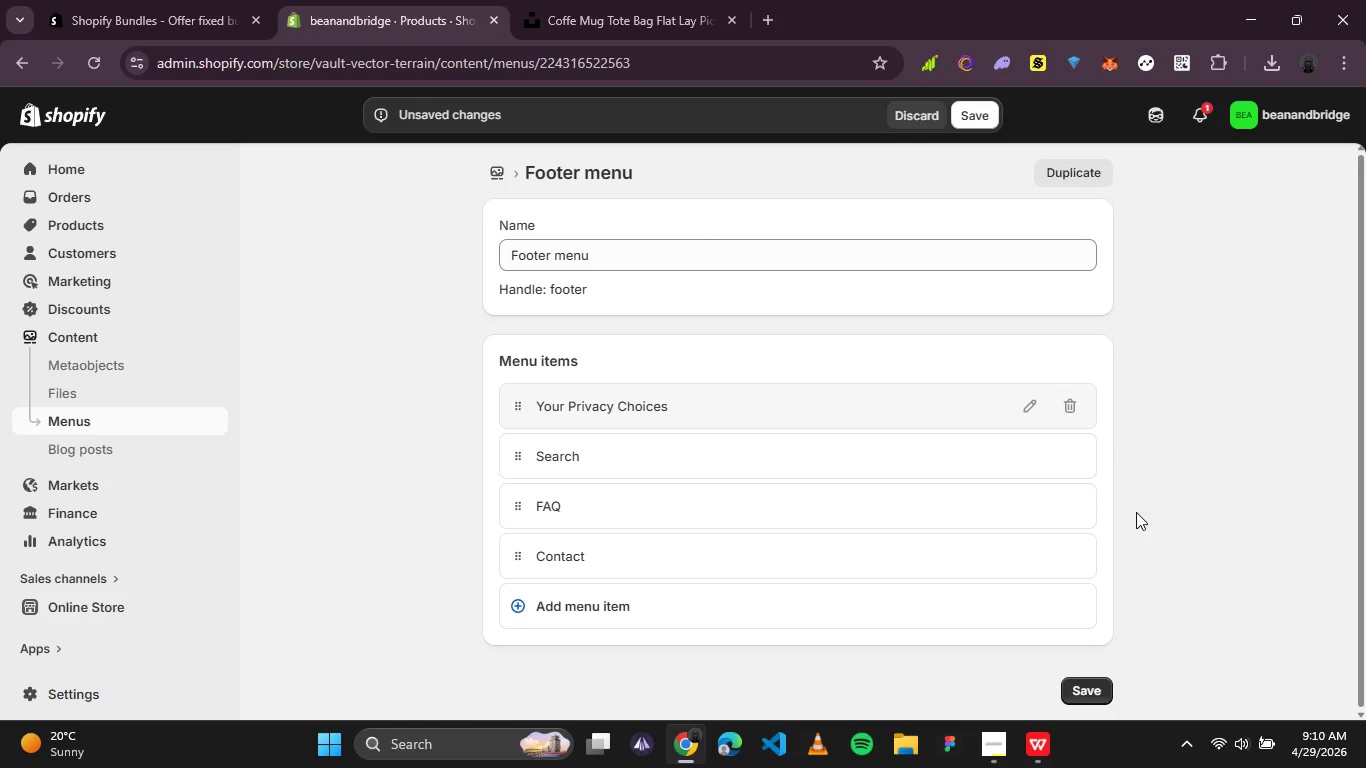 
left_click([1165, 516])
 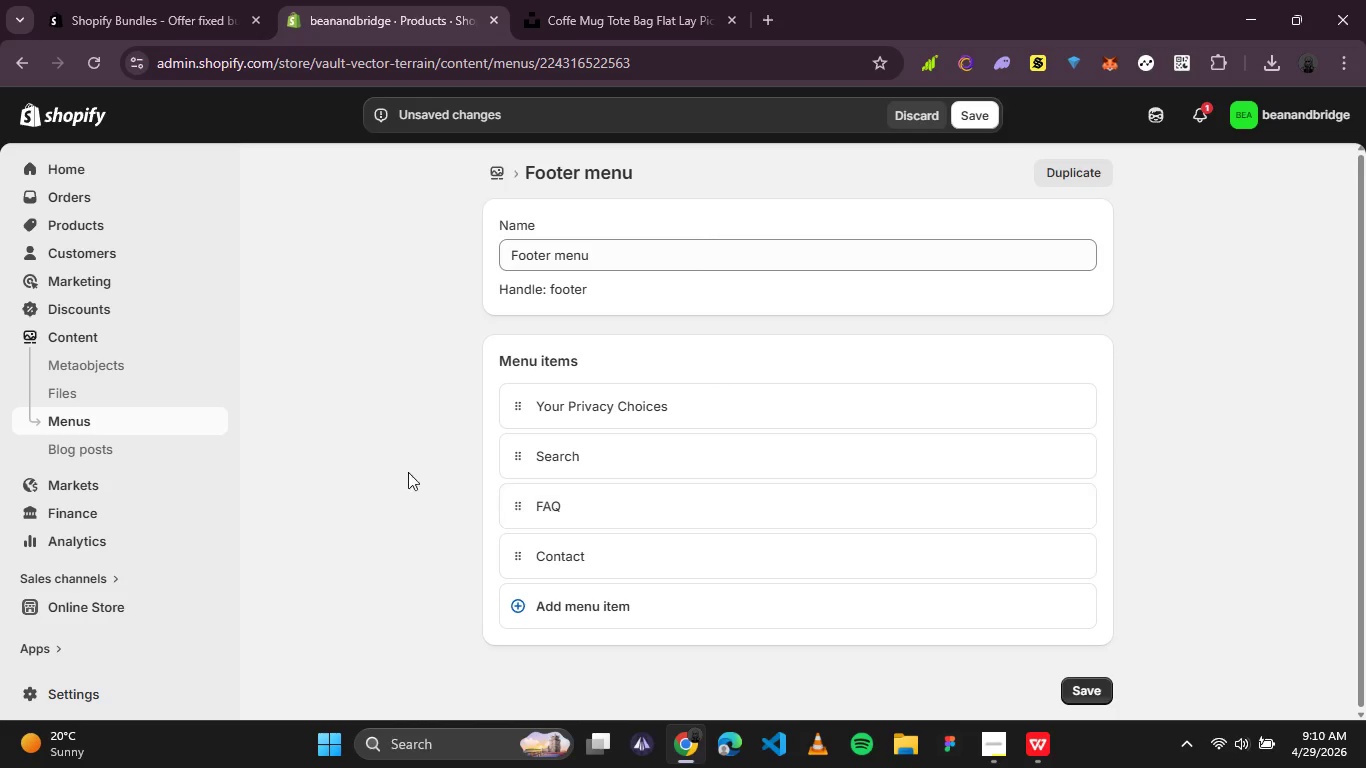 
left_click([139, 595])
 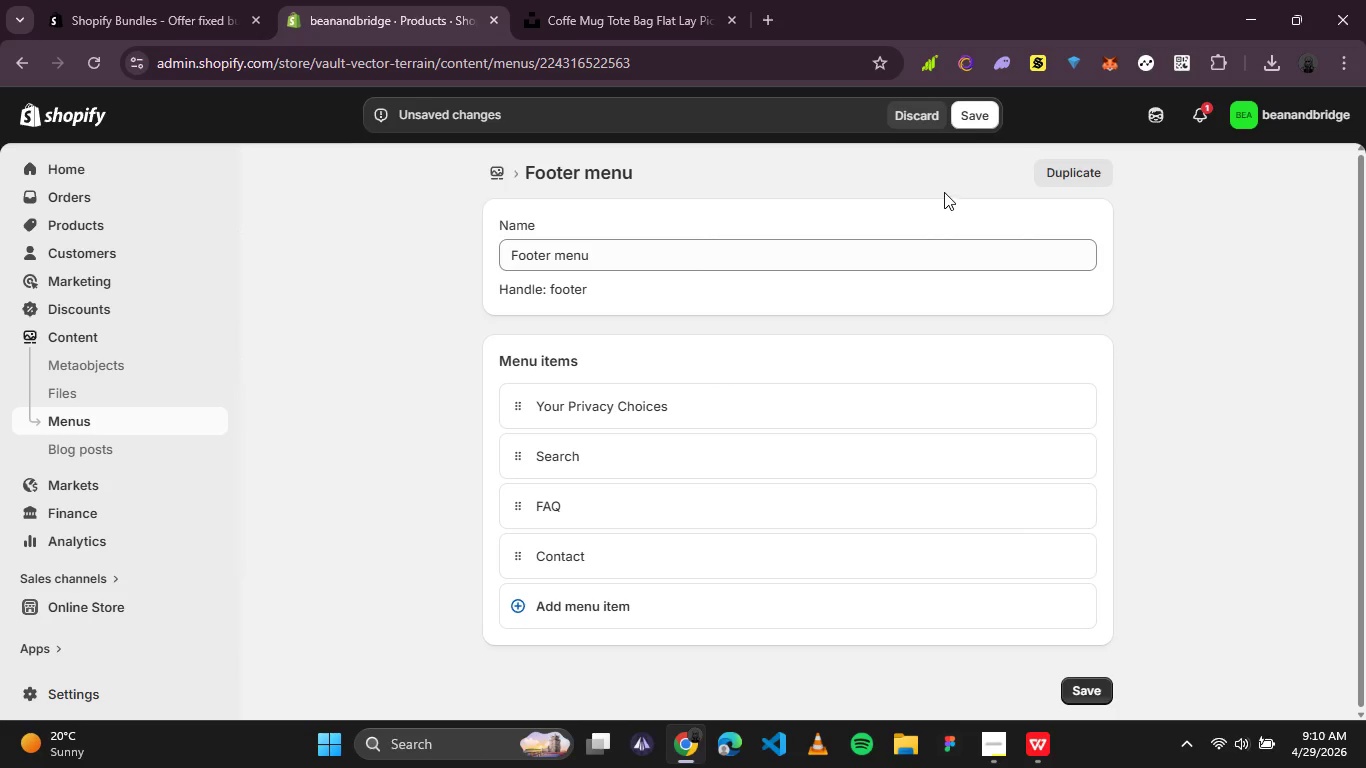 
left_click([970, 124])
 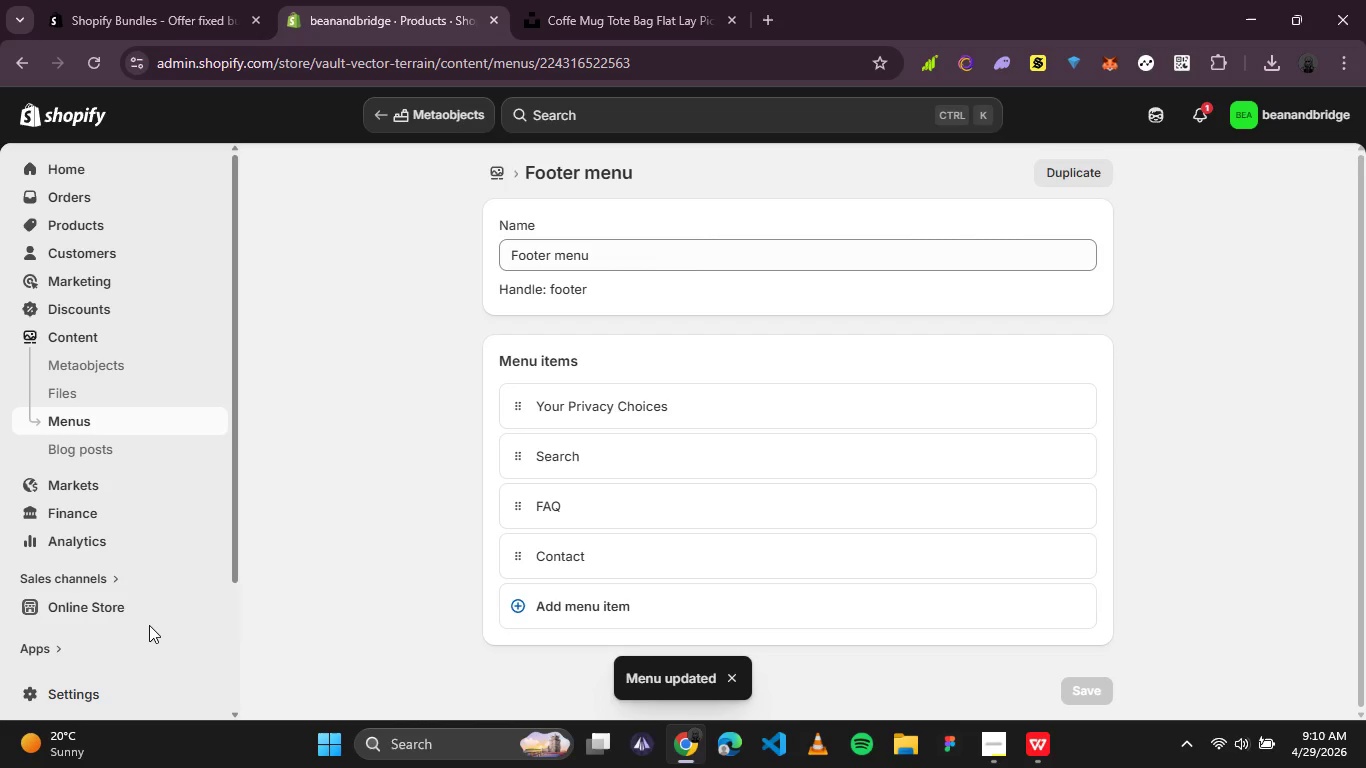 
wait(6.17)
 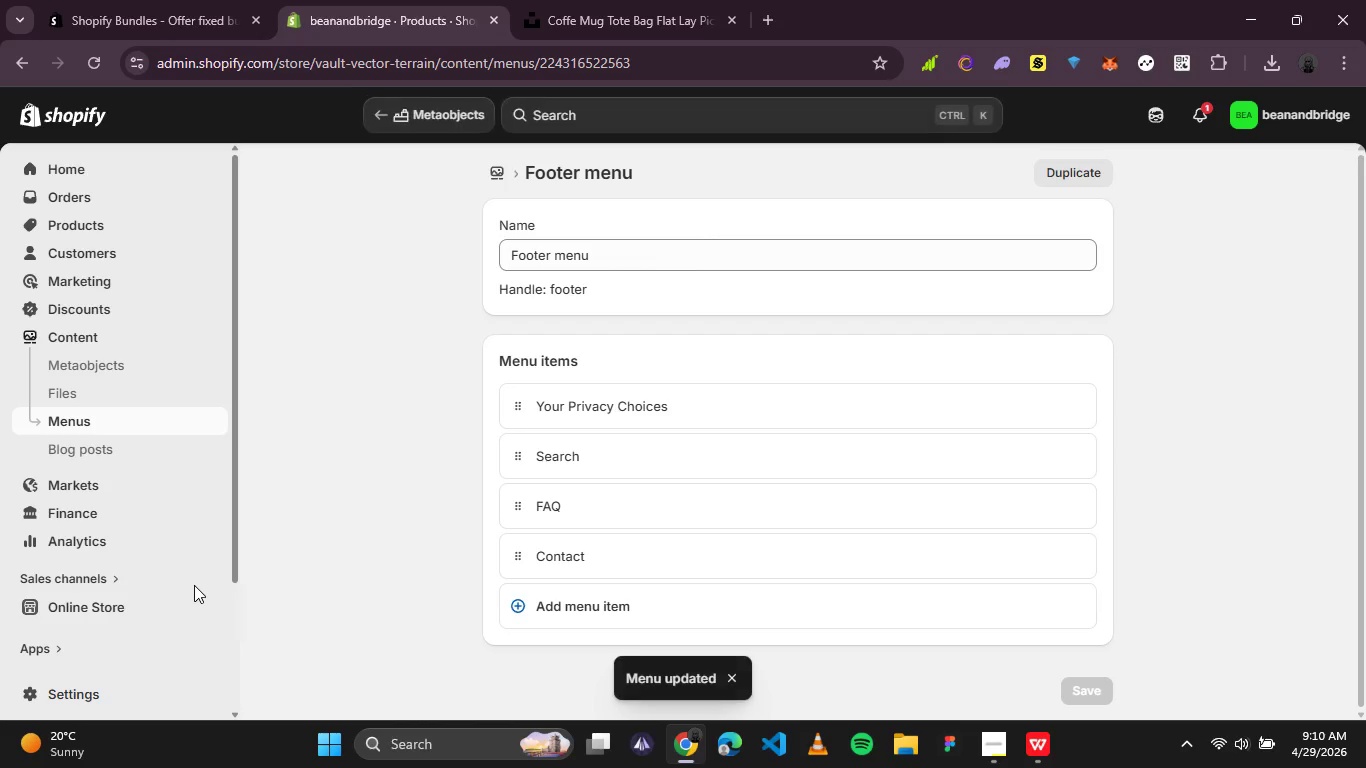 
left_click([104, 610])
 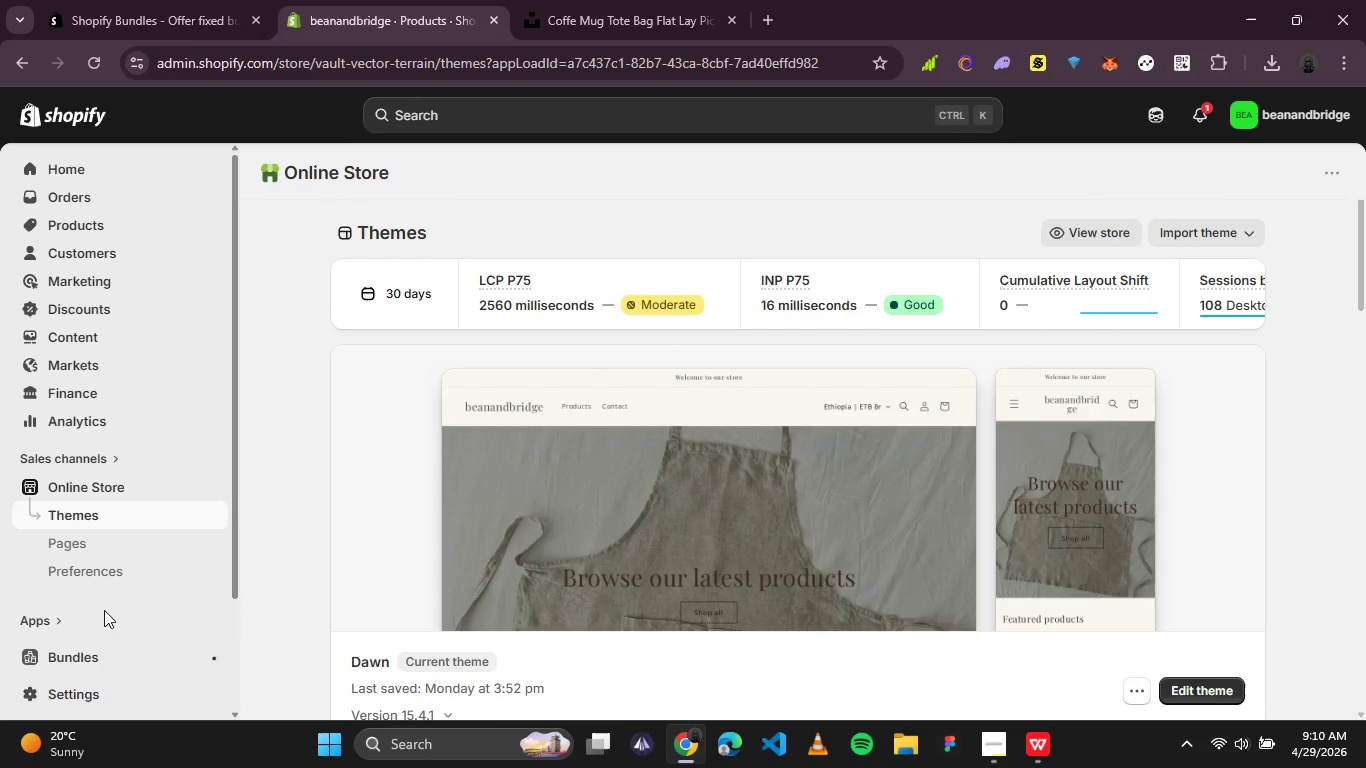 
wait(35.23)
 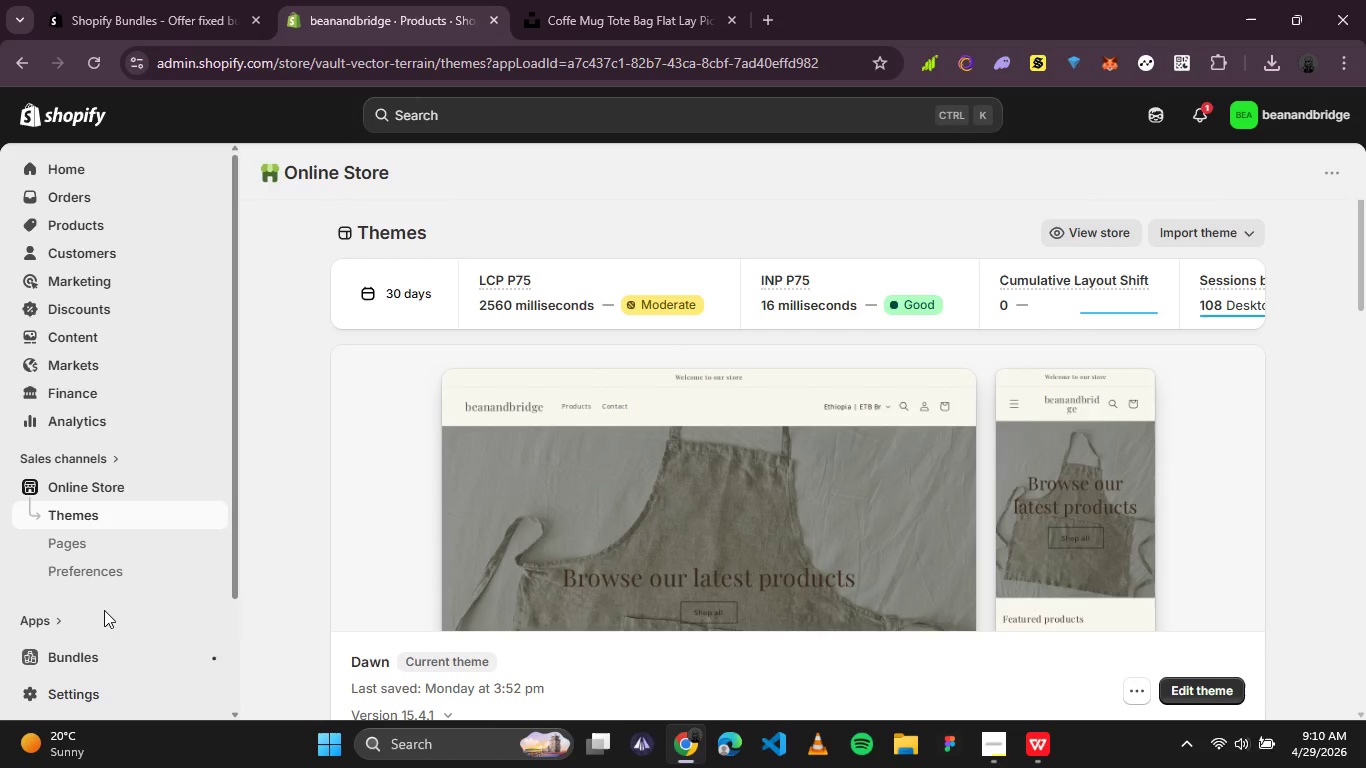 
left_click([1134, 526])
 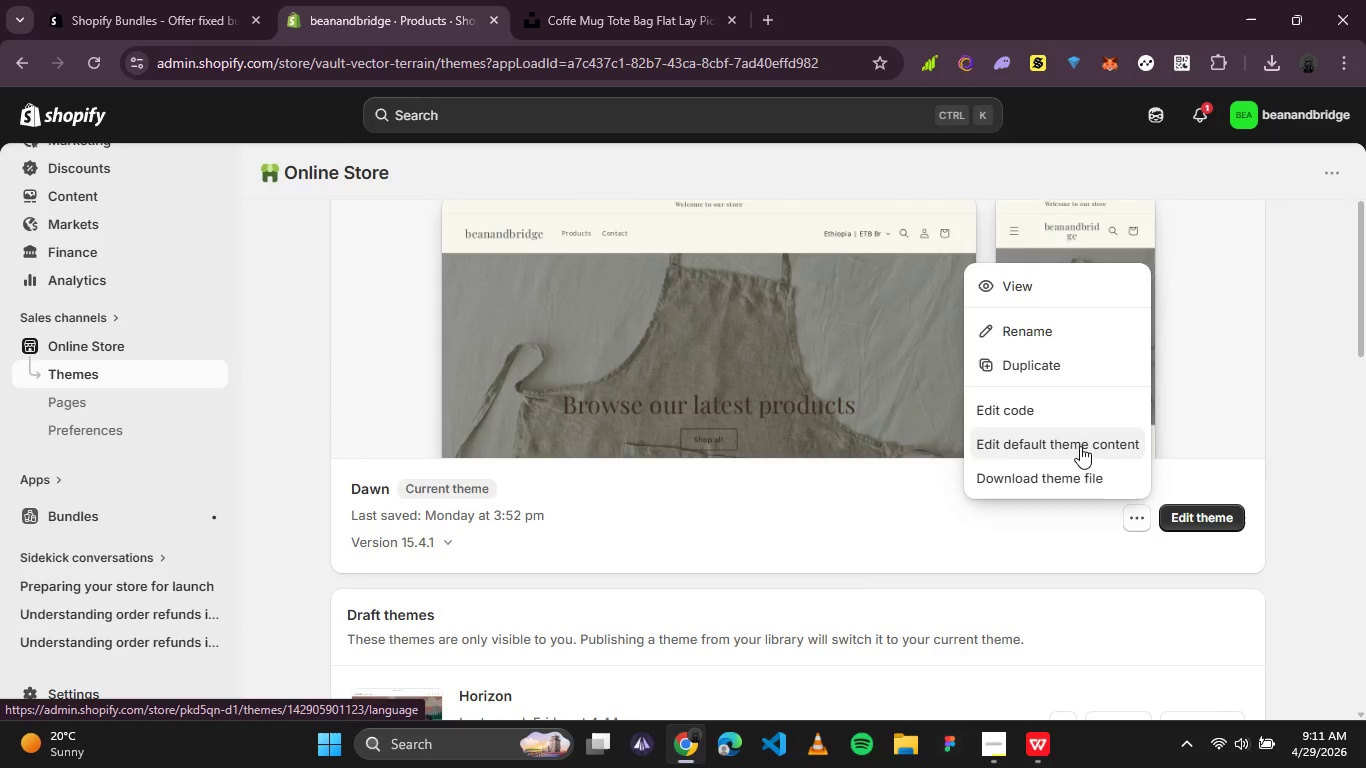 
left_click([1302, 476])
 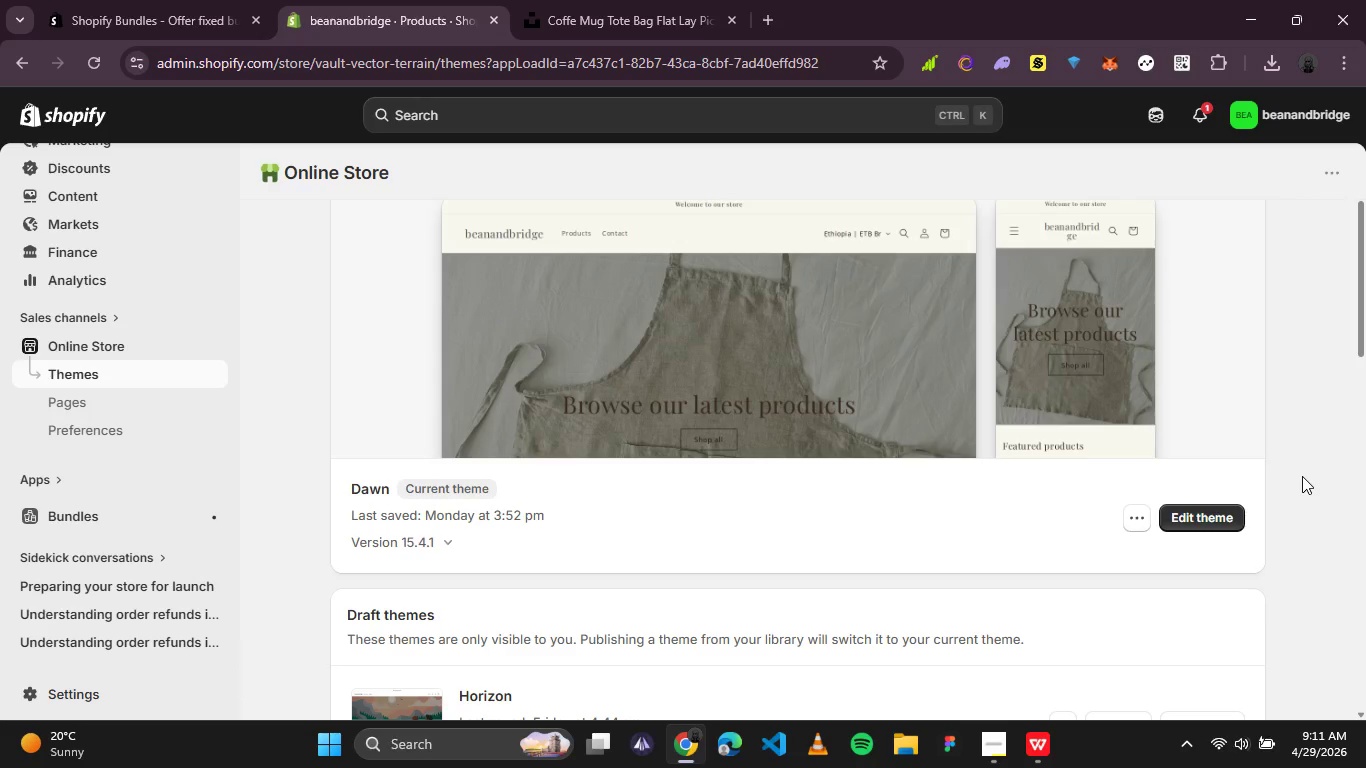 
wait(25.59)
 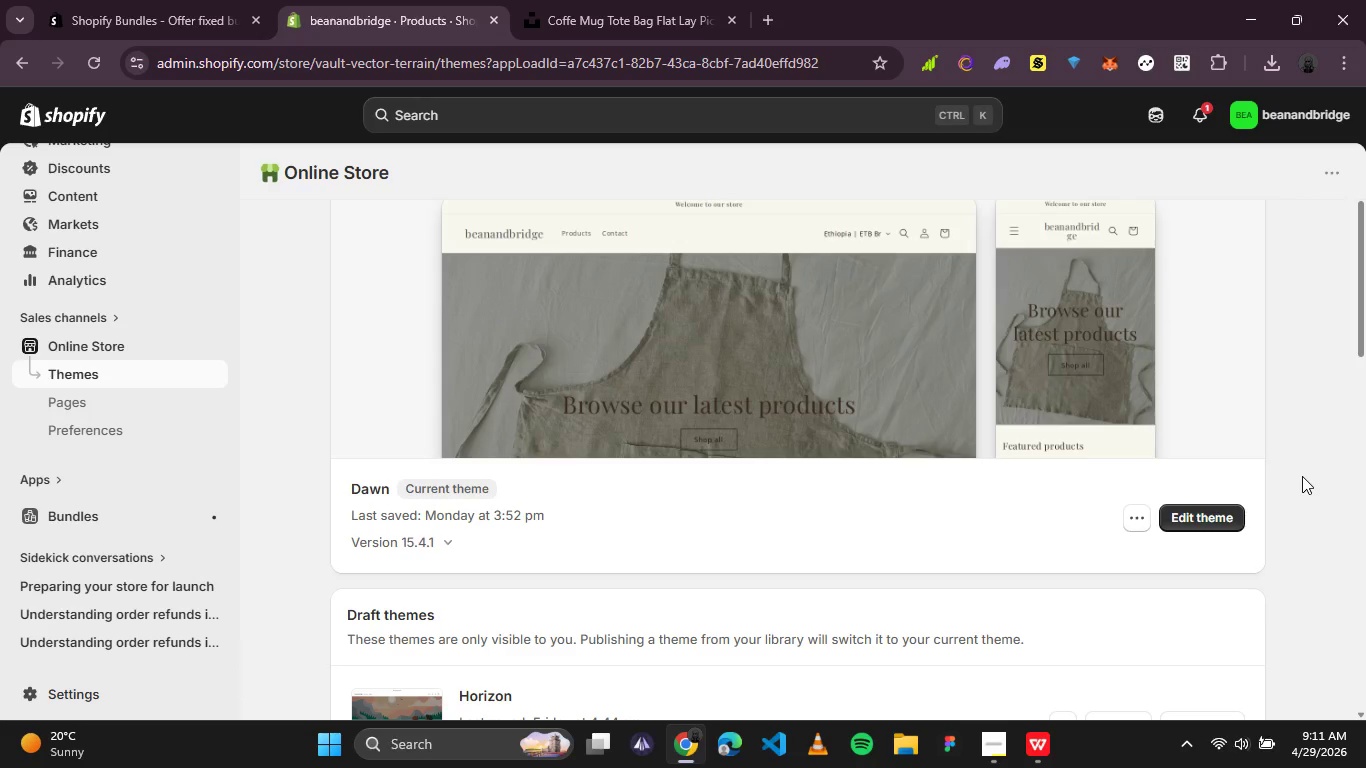 
left_click([1121, 552])
 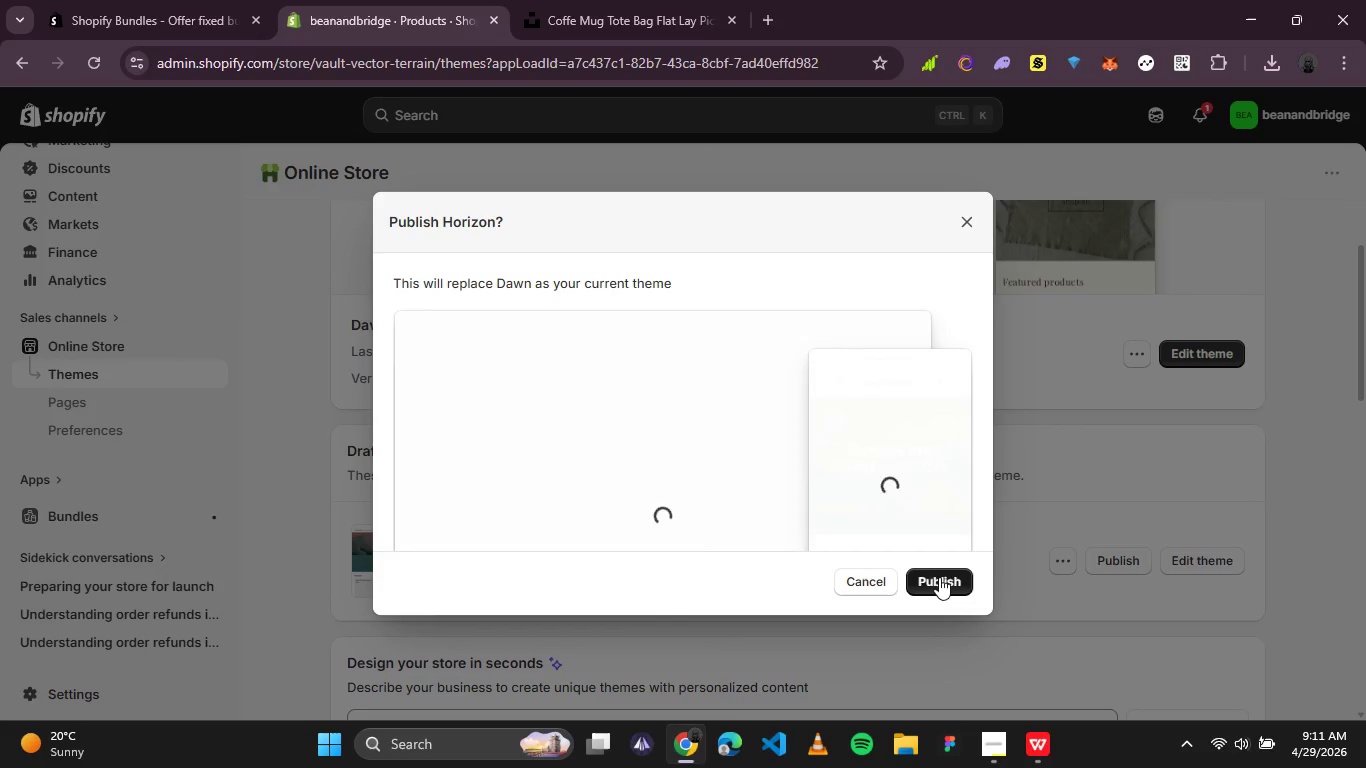 
left_click([936, 595])
 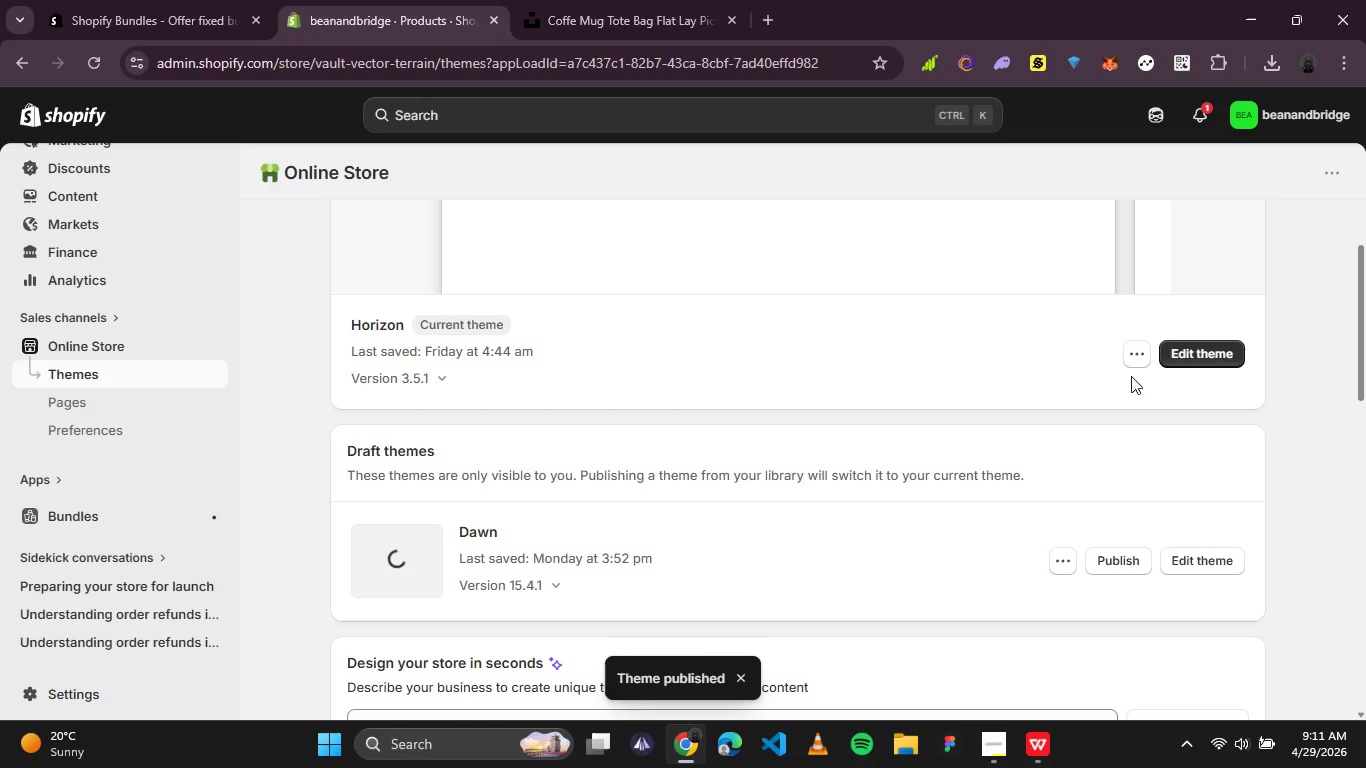 
left_click([1061, 557])
 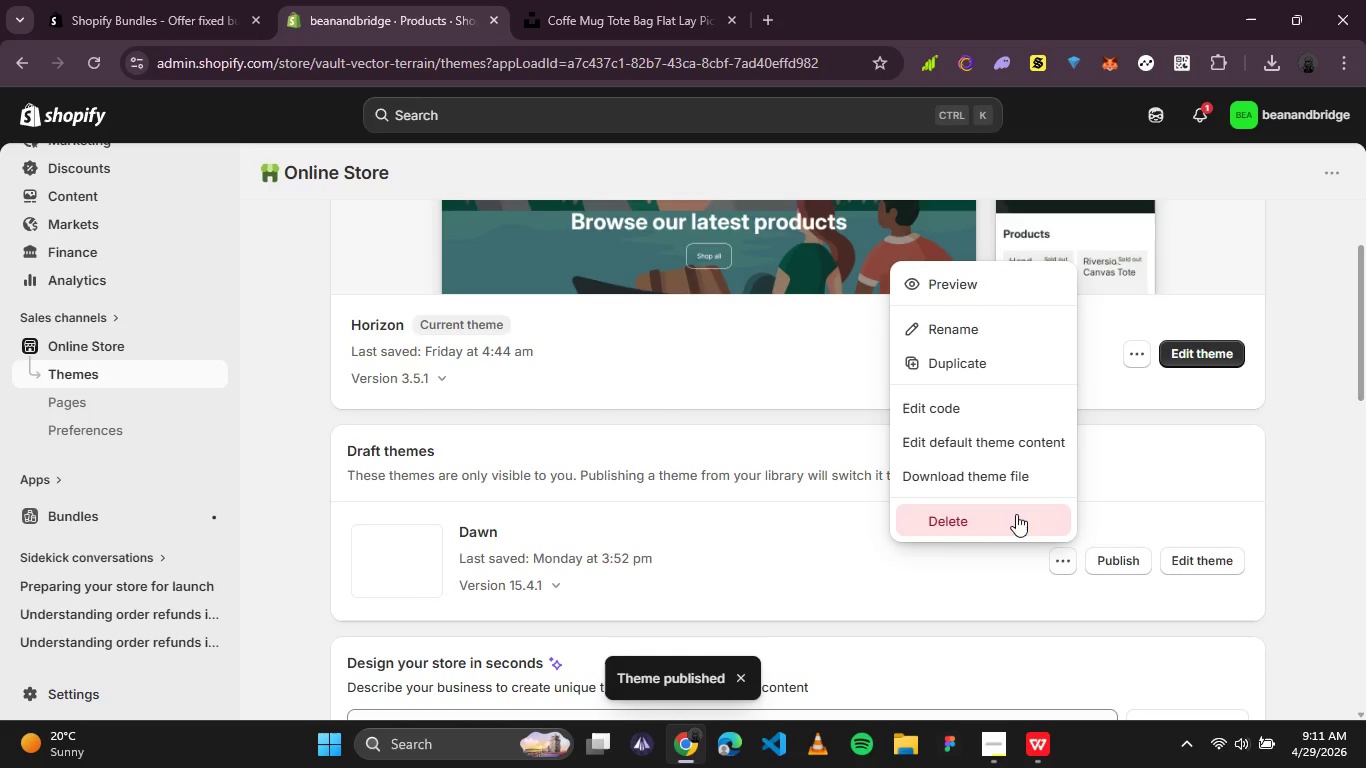 
left_click([1016, 513])
 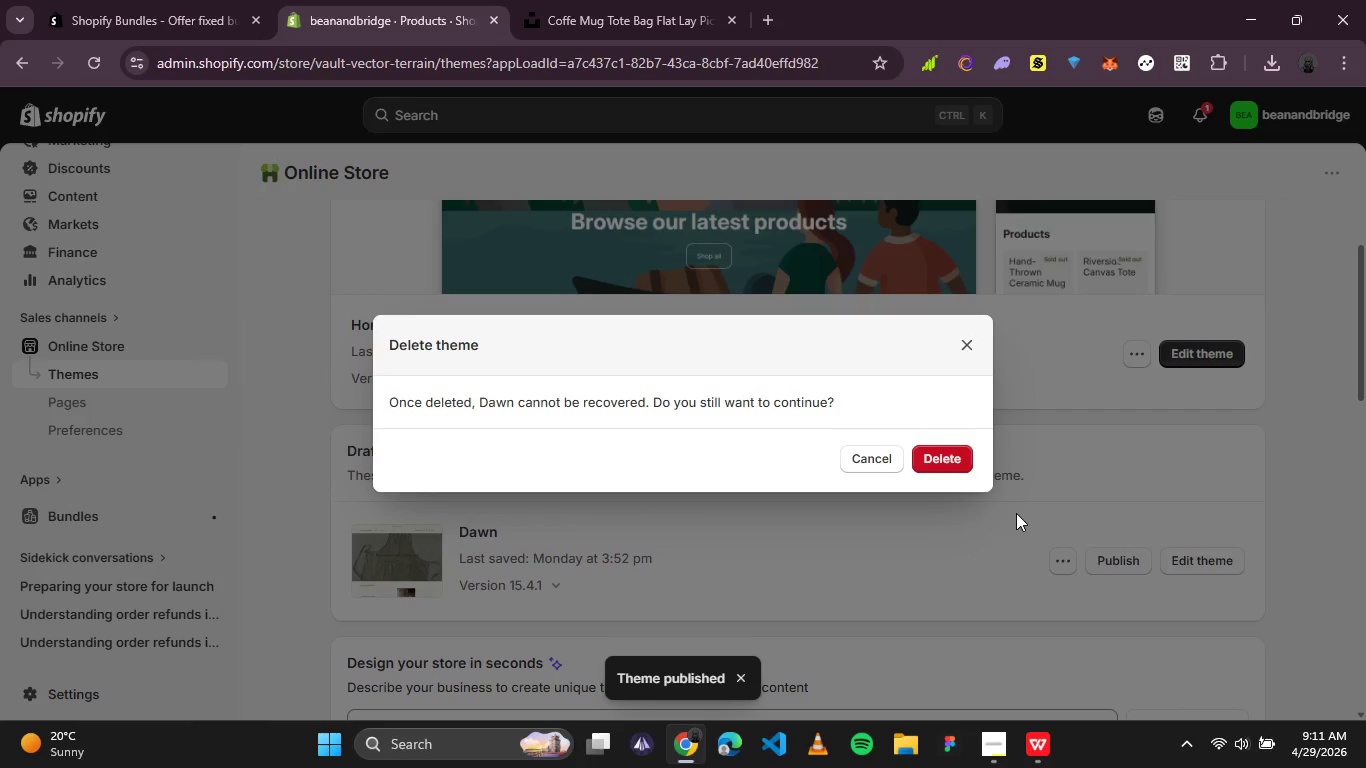 
wait(6.11)
 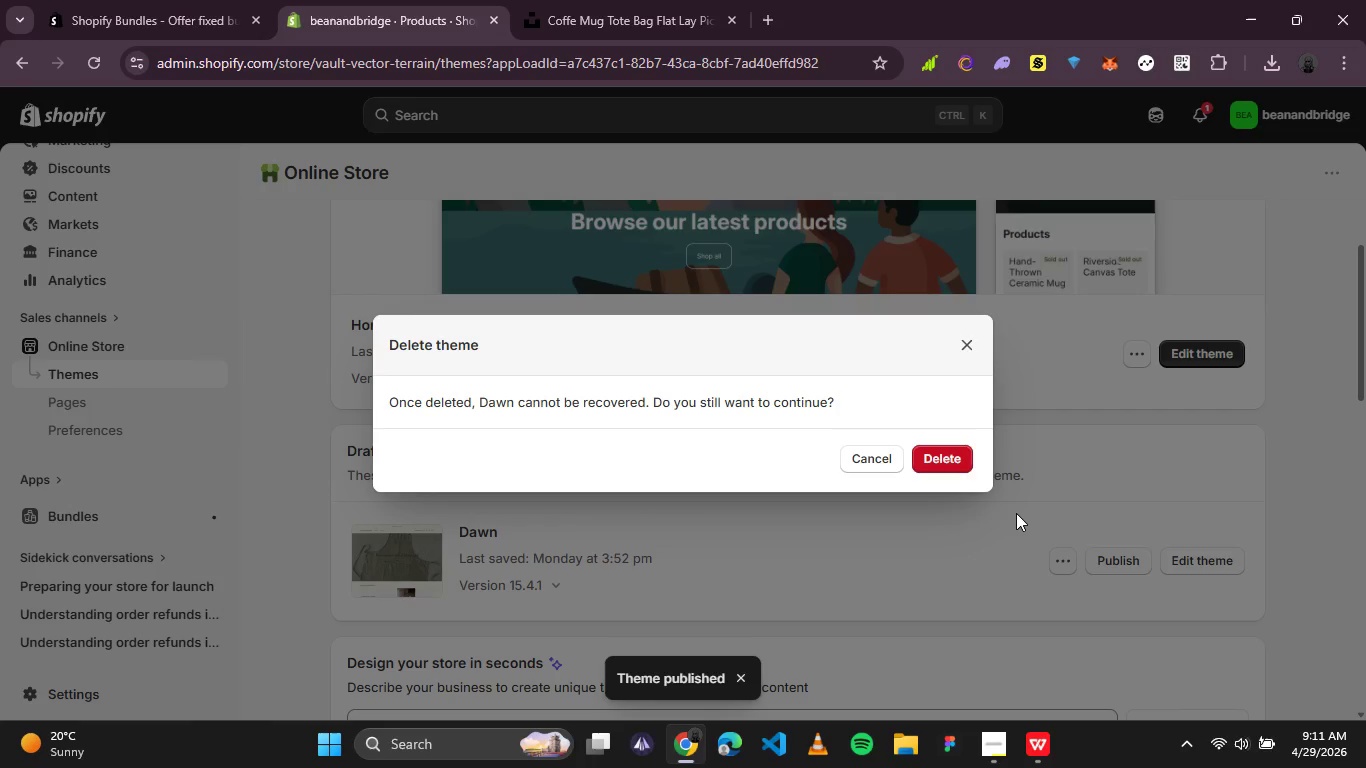 
left_click([960, 462])
 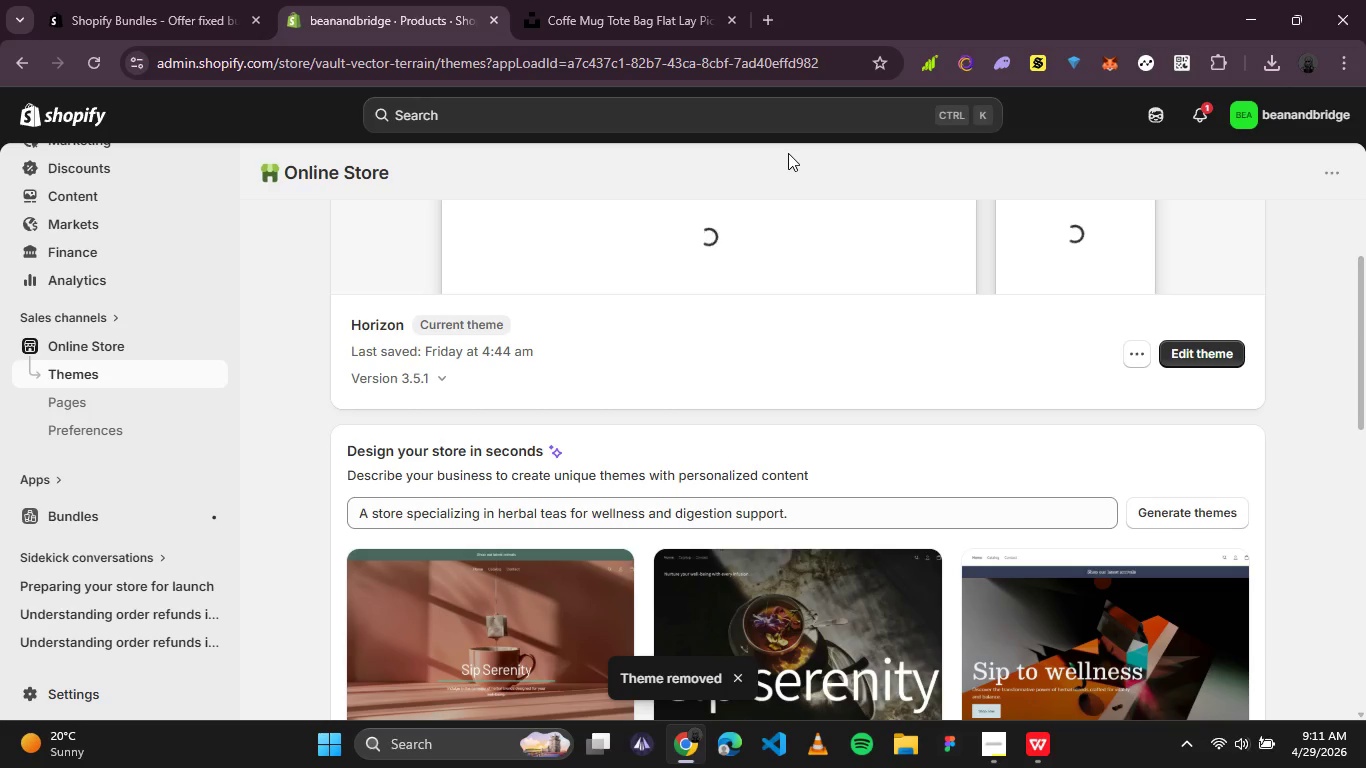 
left_click([732, 20])
 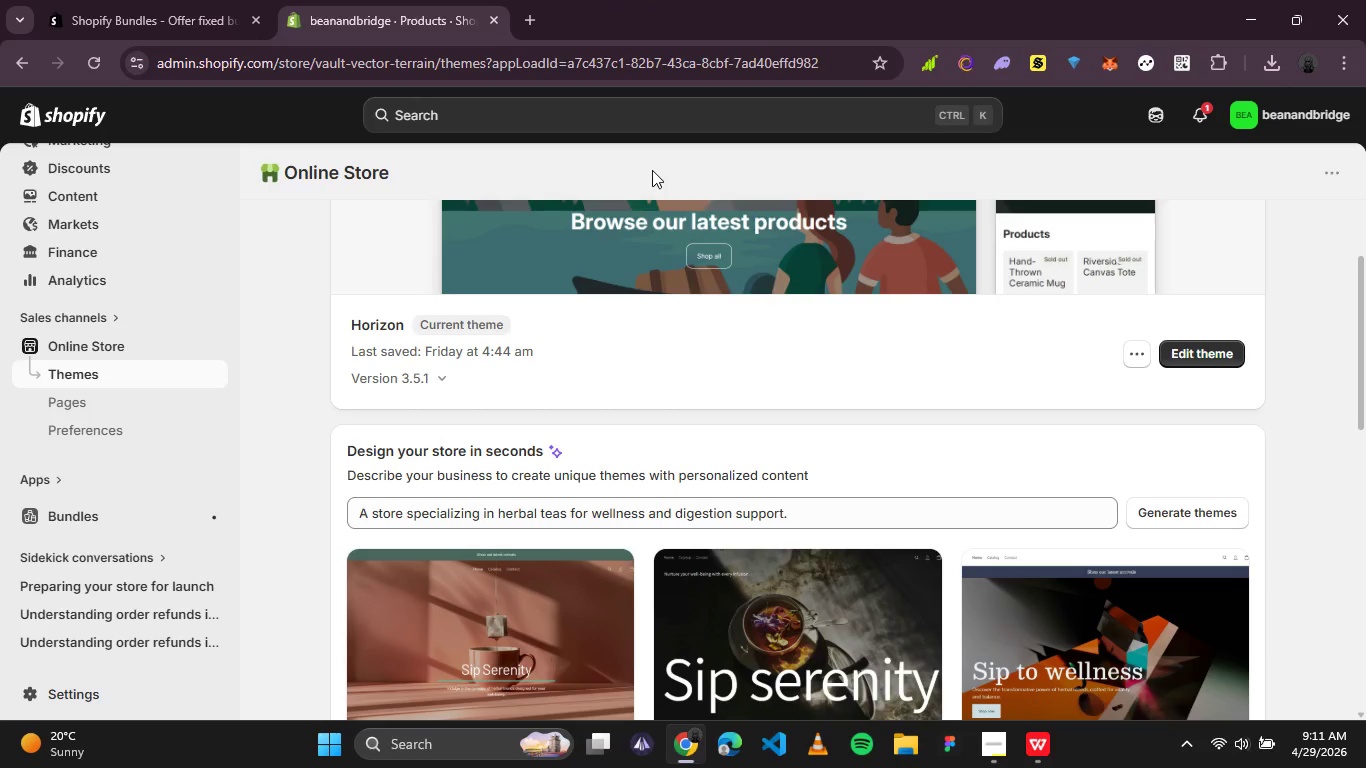 
wait(9.96)
 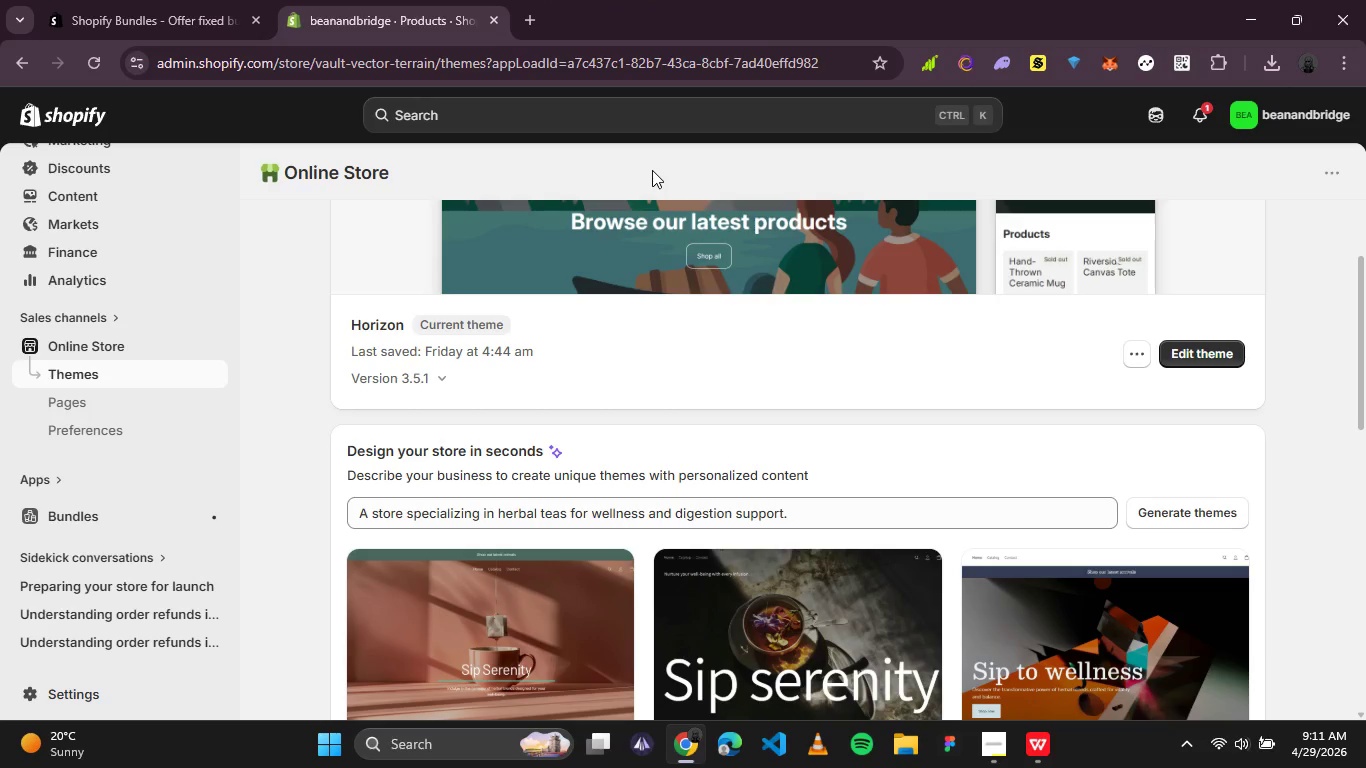 
mouse_move([612, 348])
 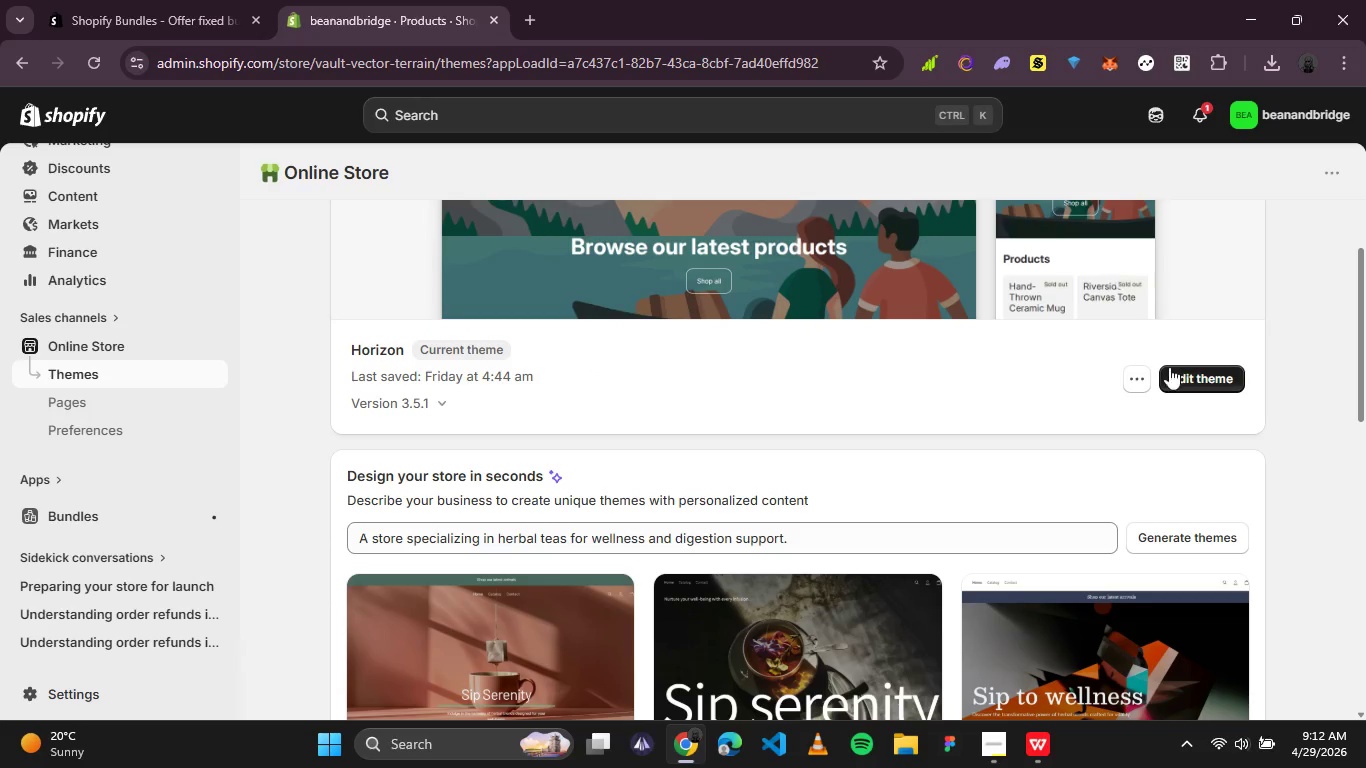 
left_click([1170, 379])
 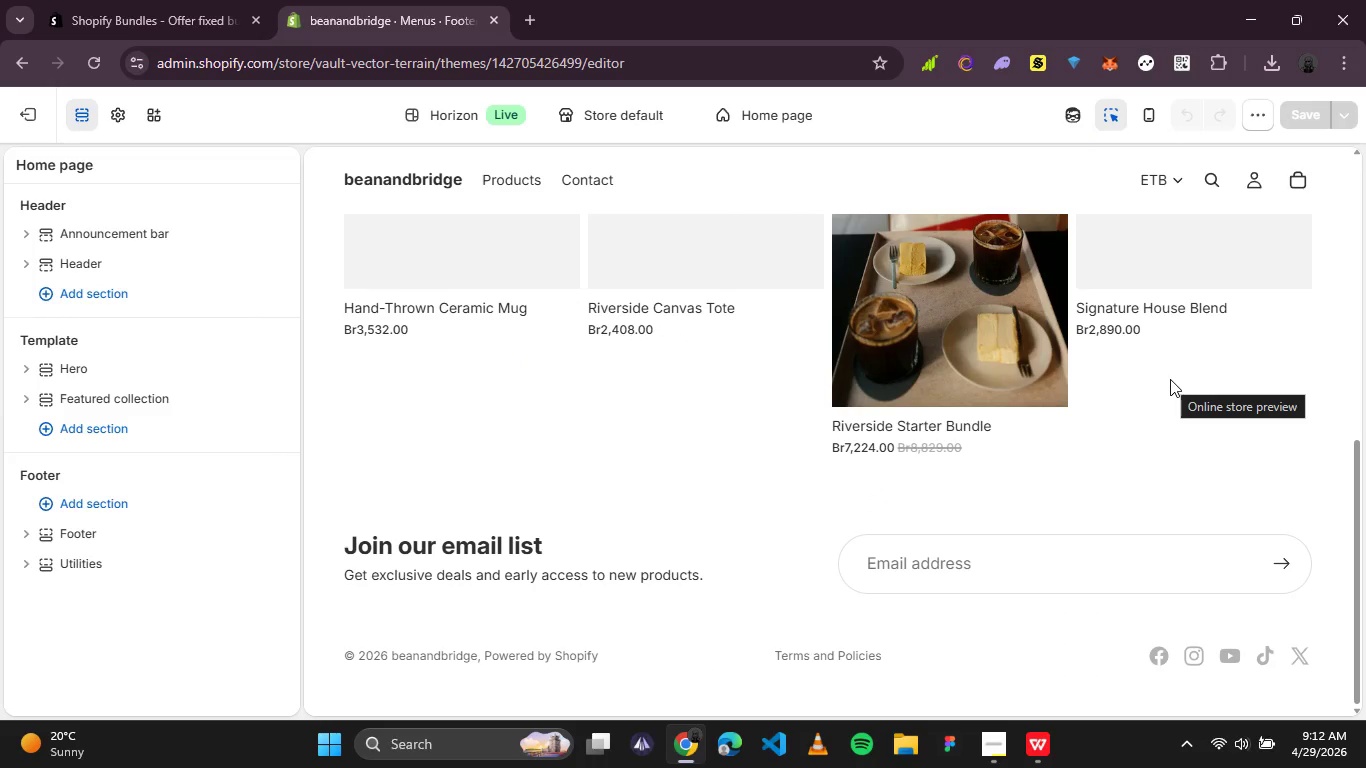 
wait(12.11)
 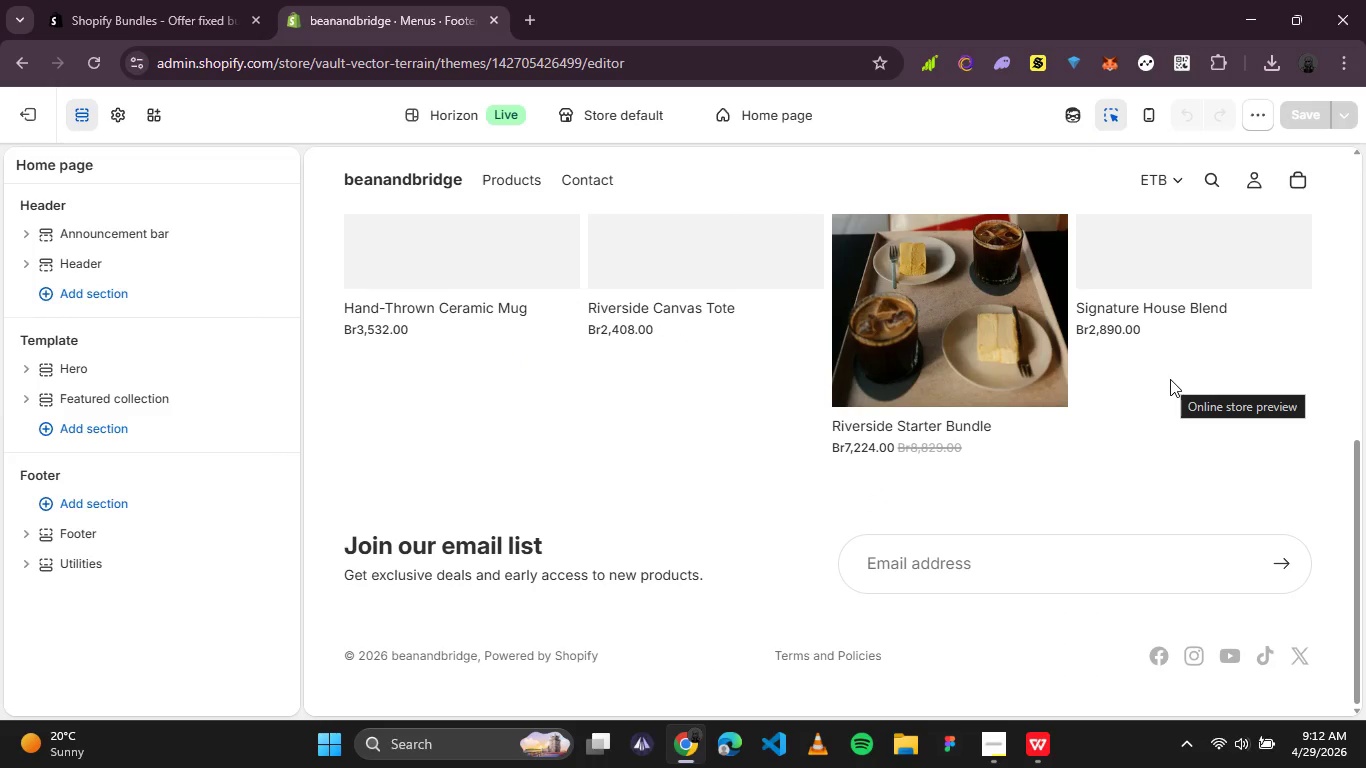 
left_click([964, 646])
 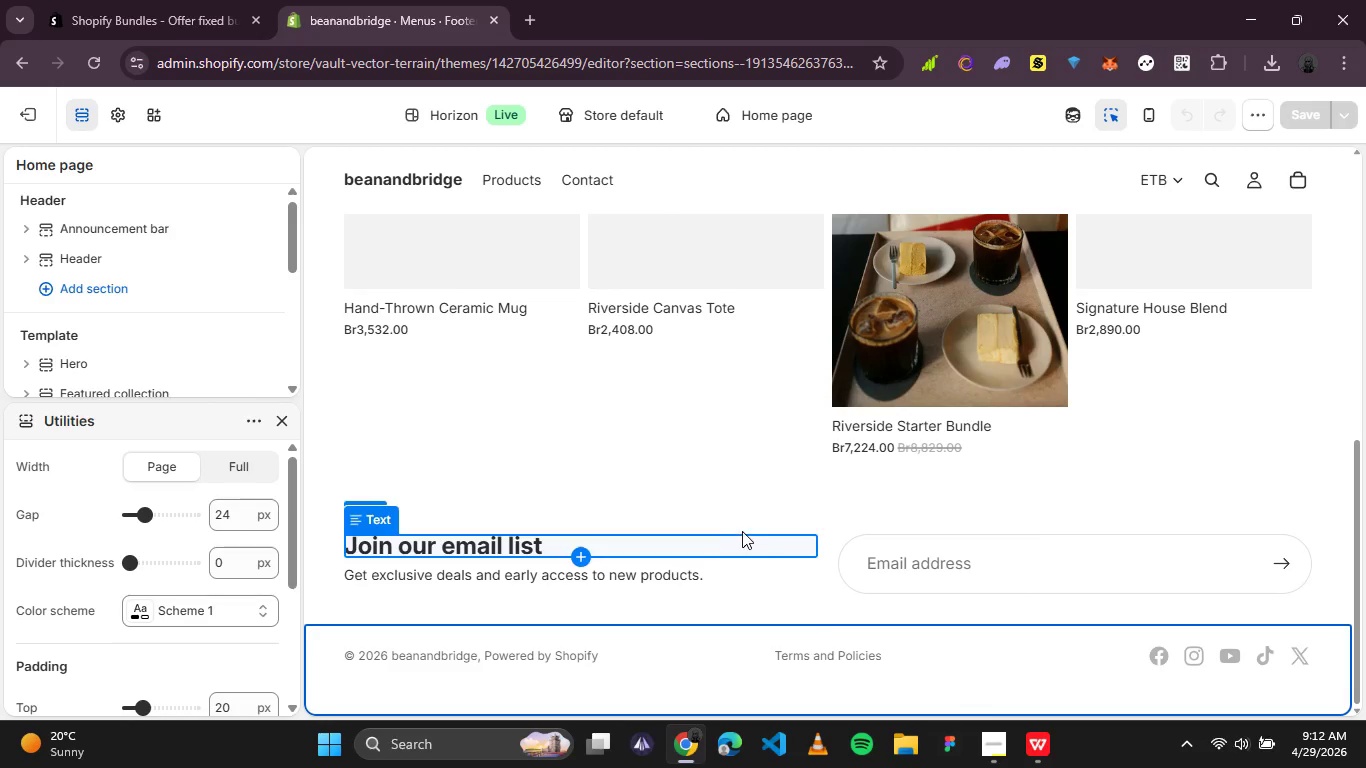 
left_click([748, 528])
 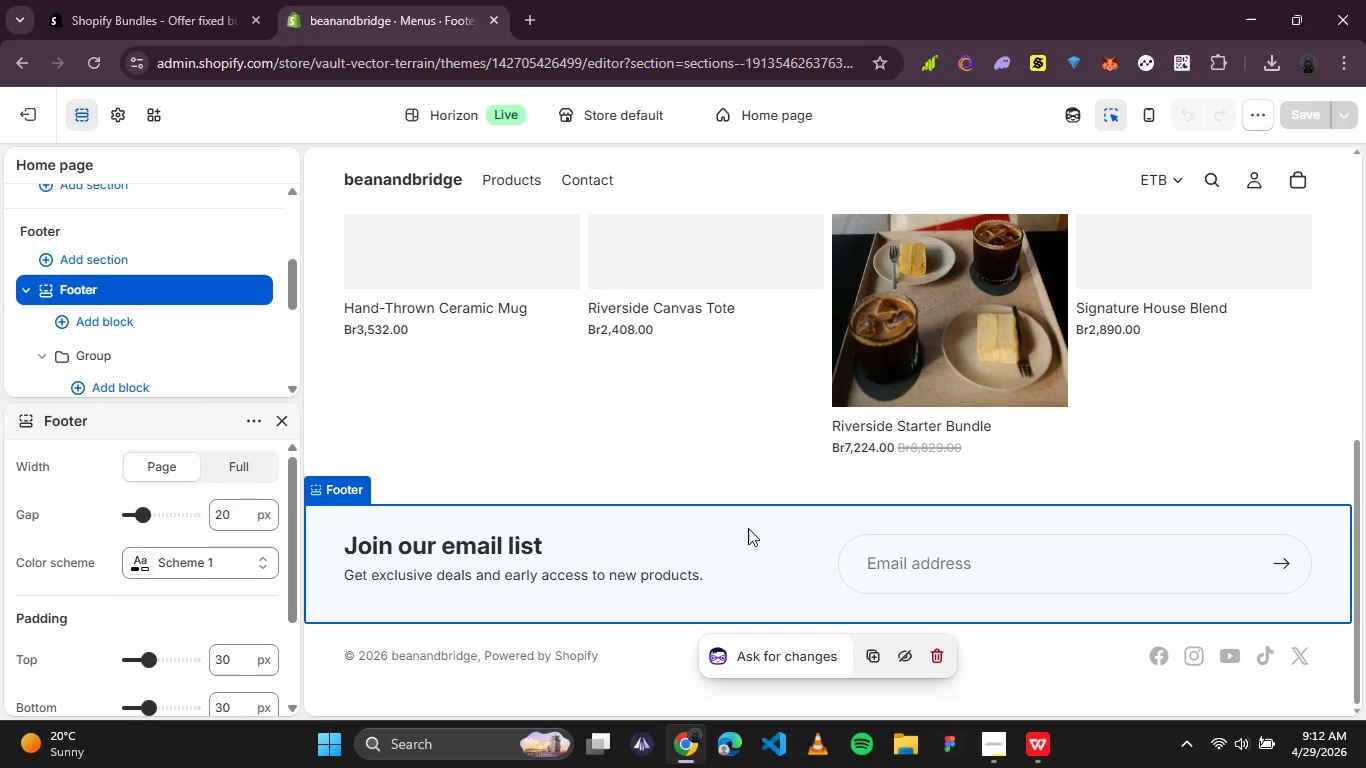 
mouse_move([377, 399])
 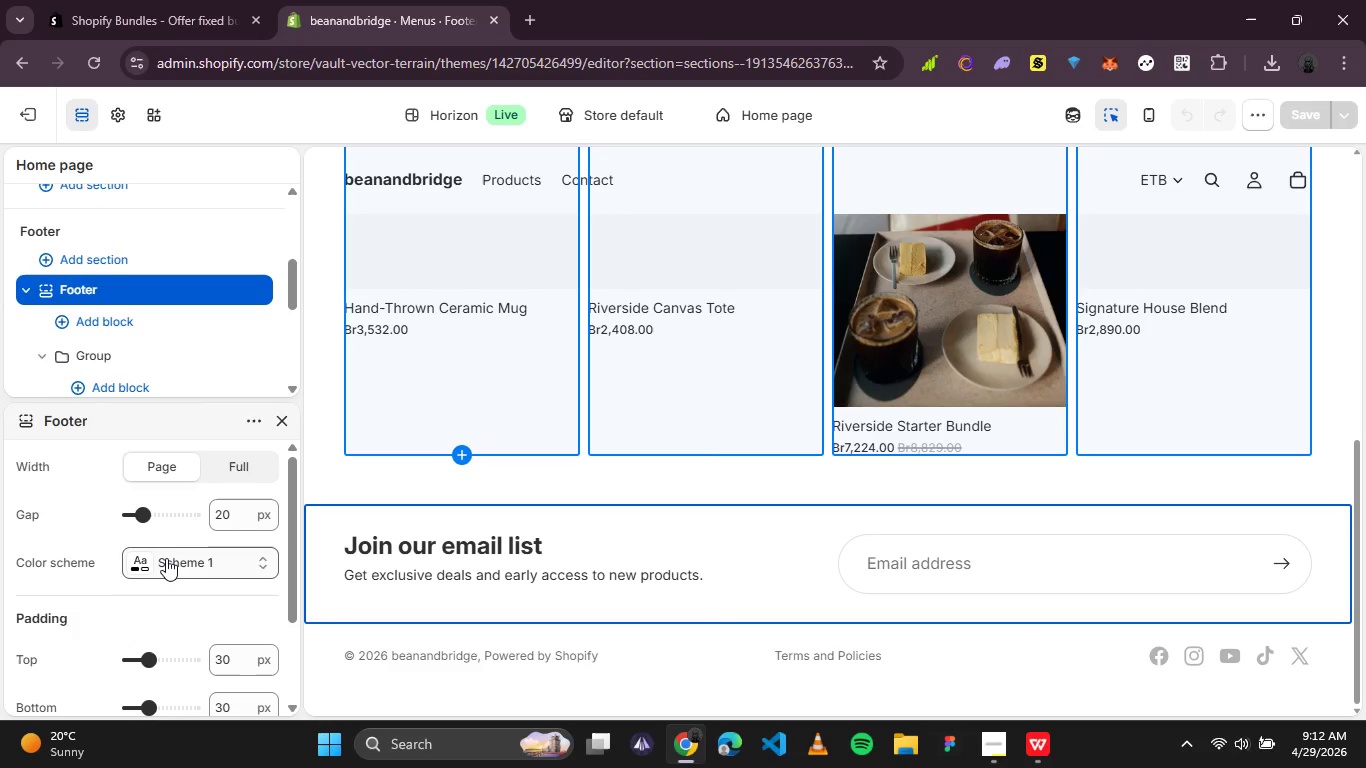 
mouse_move([187, 586])
 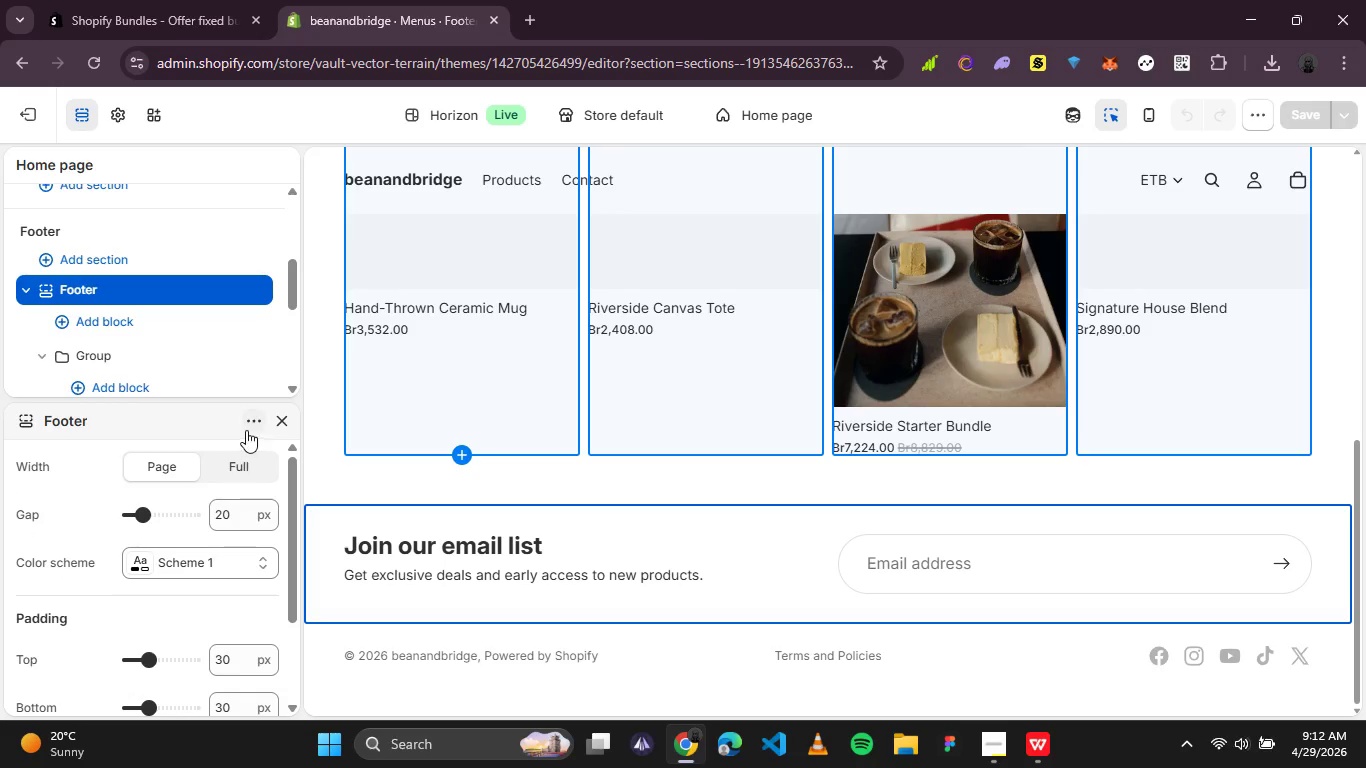 
left_click([246, 430])
 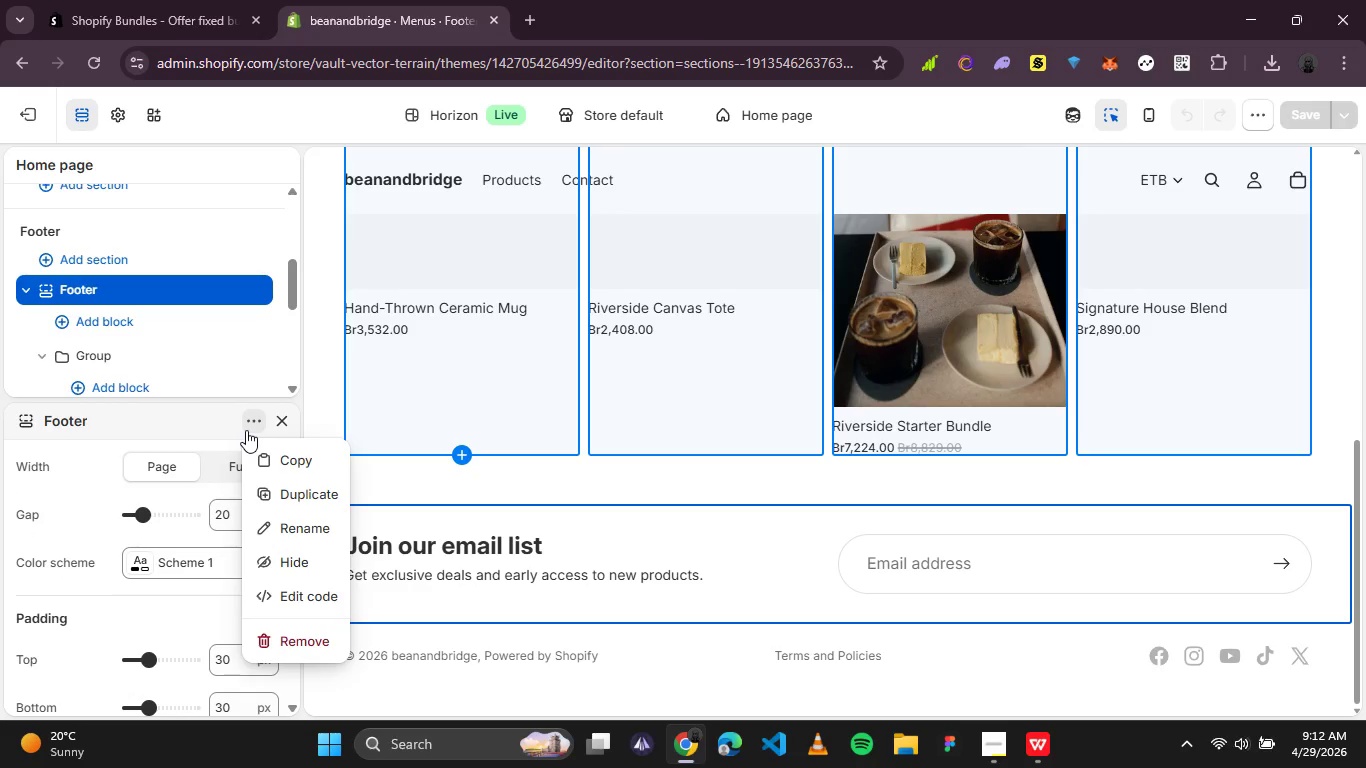 
left_click([246, 430])
 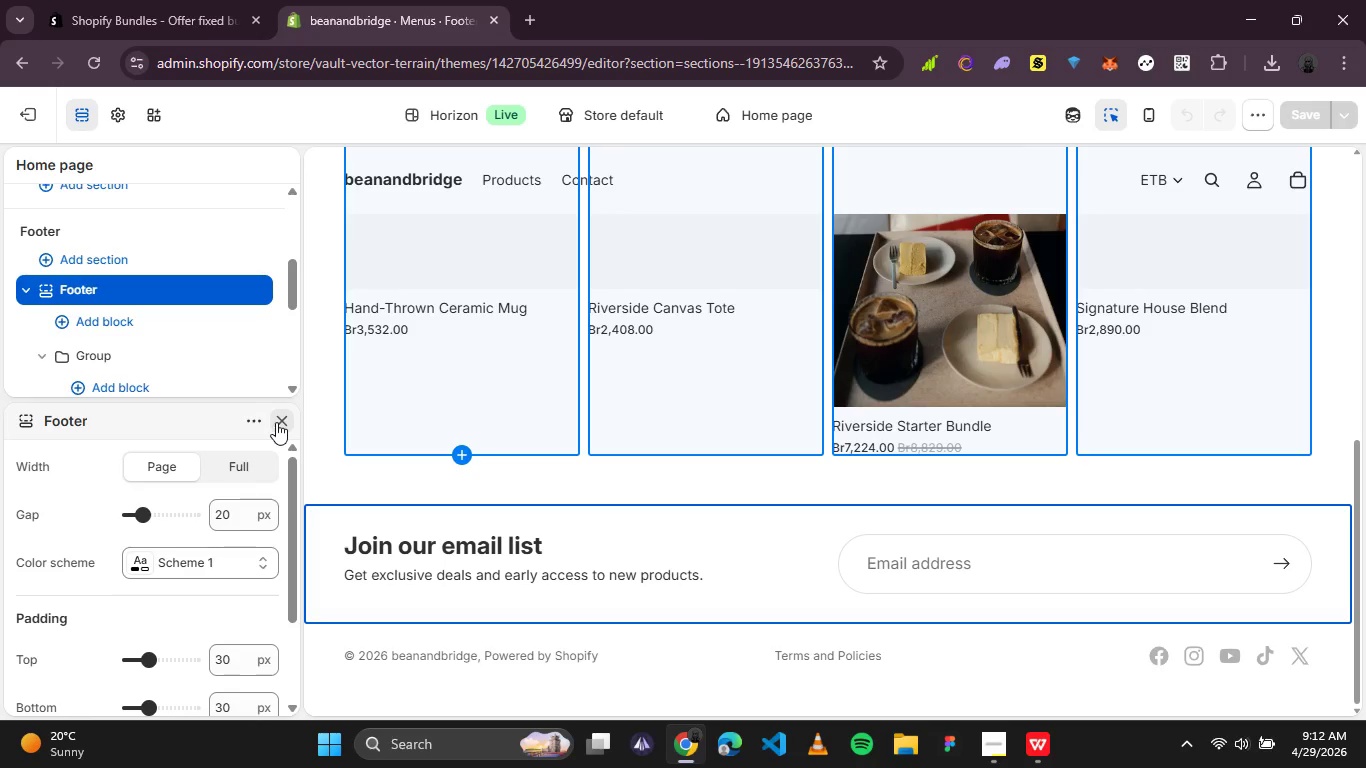 
left_click([276, 422])
 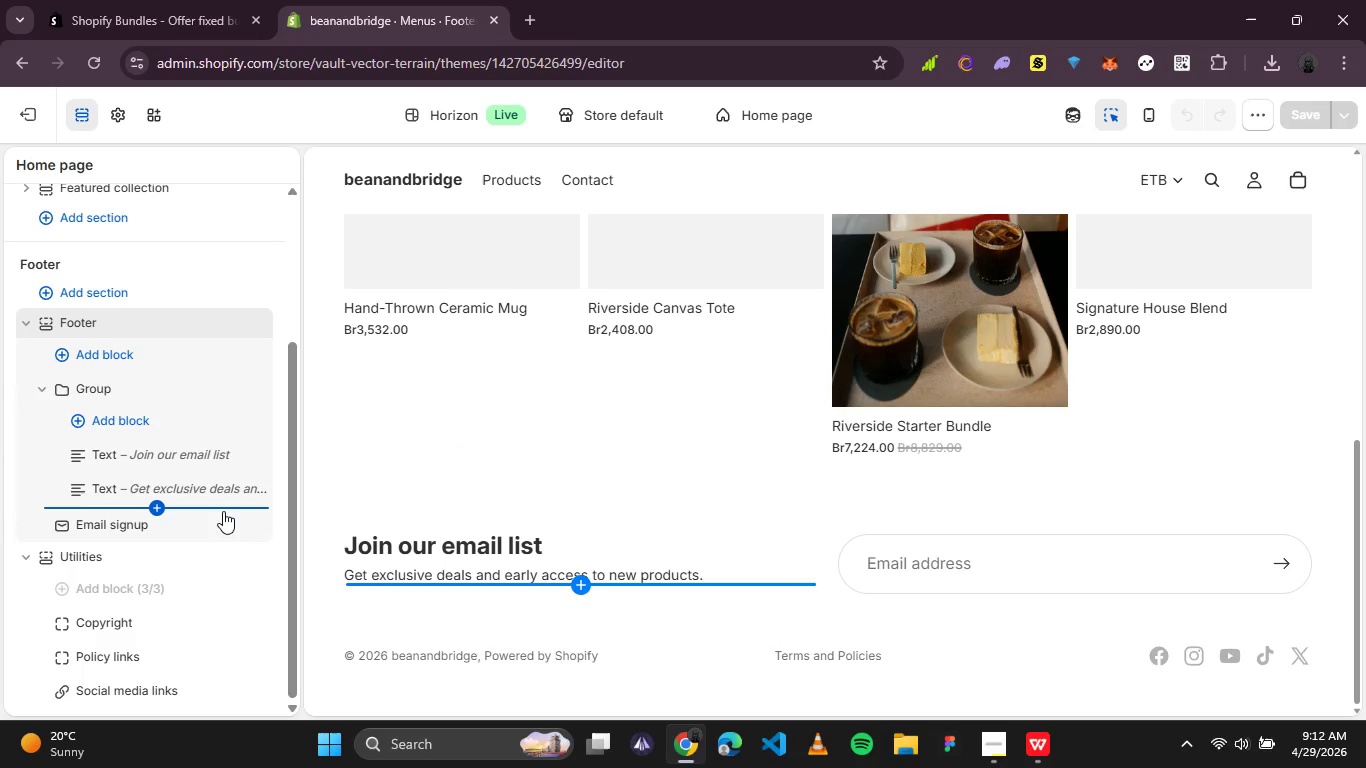 
wait(9.05)
 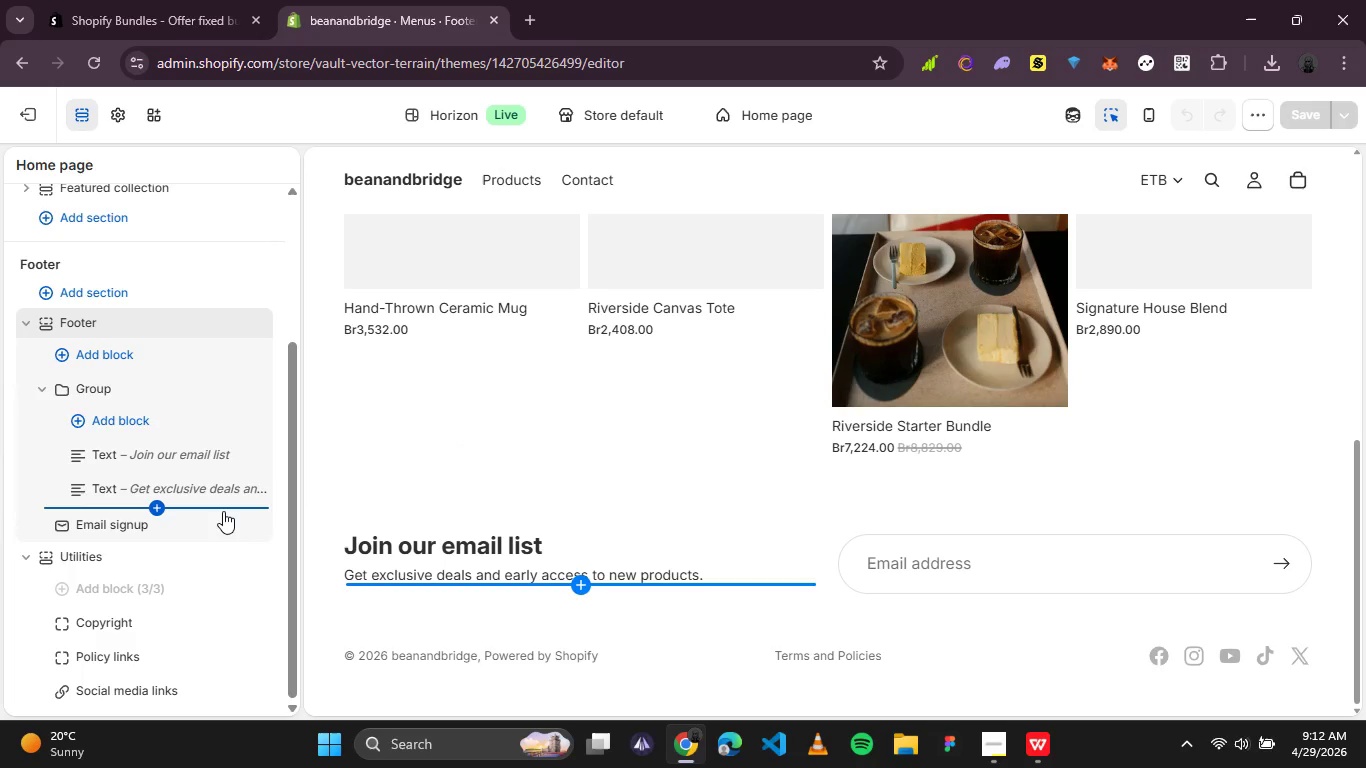 
left_click([64, 351])
 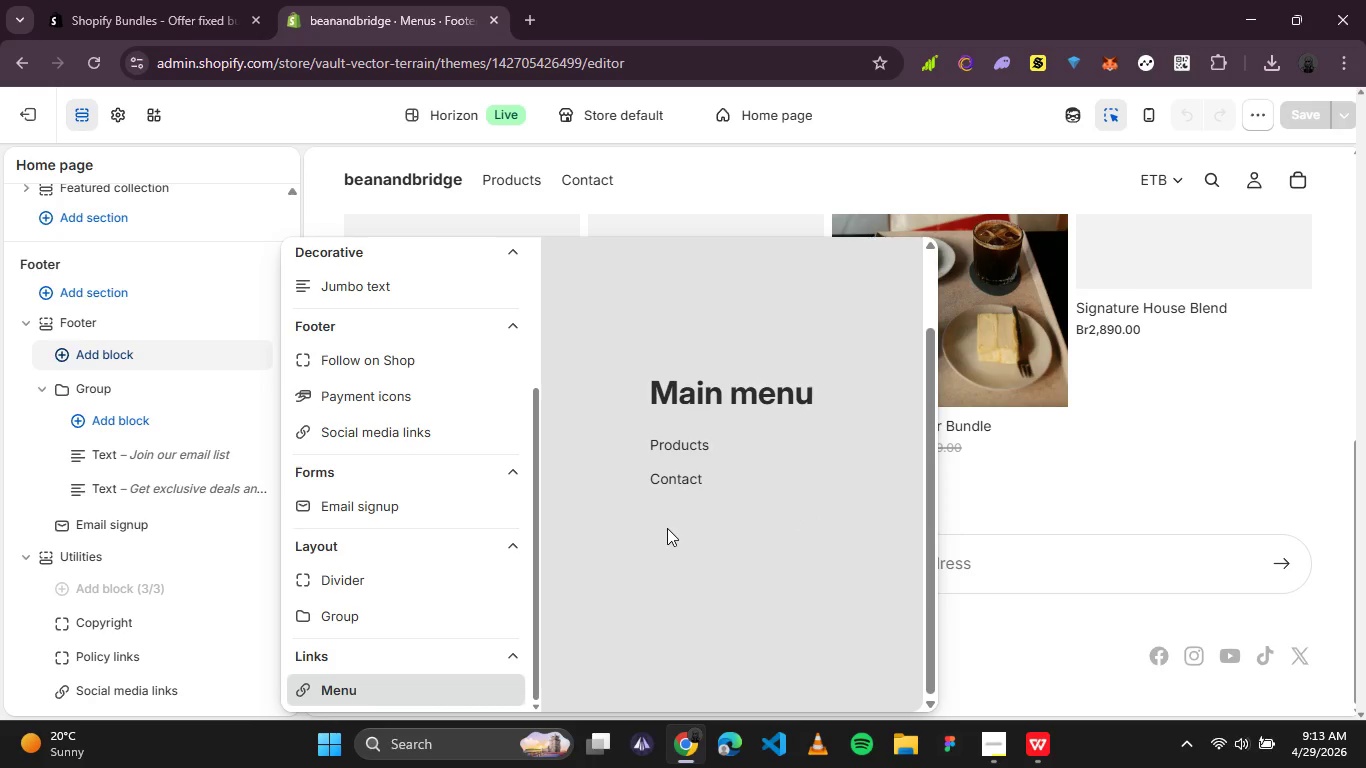 
wait(18.12)
 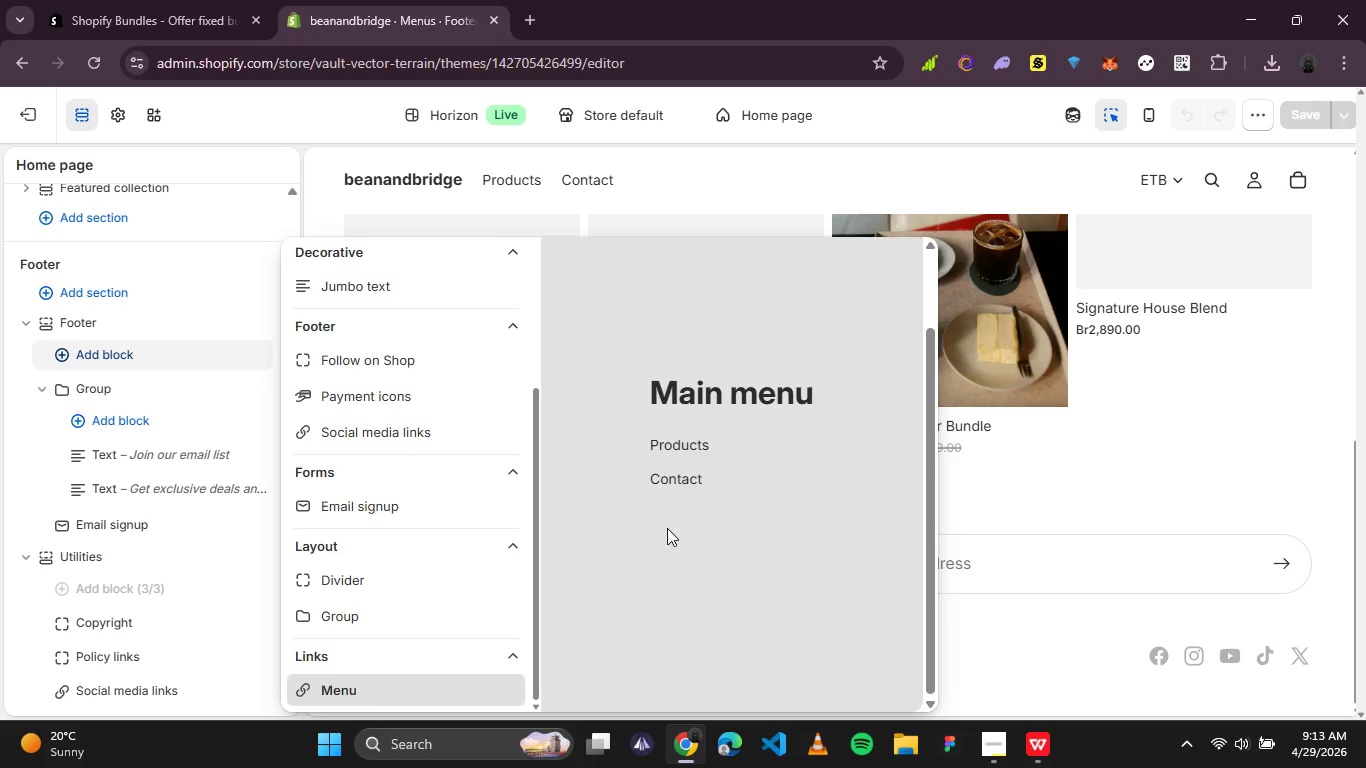 
left_click([473, 316])
 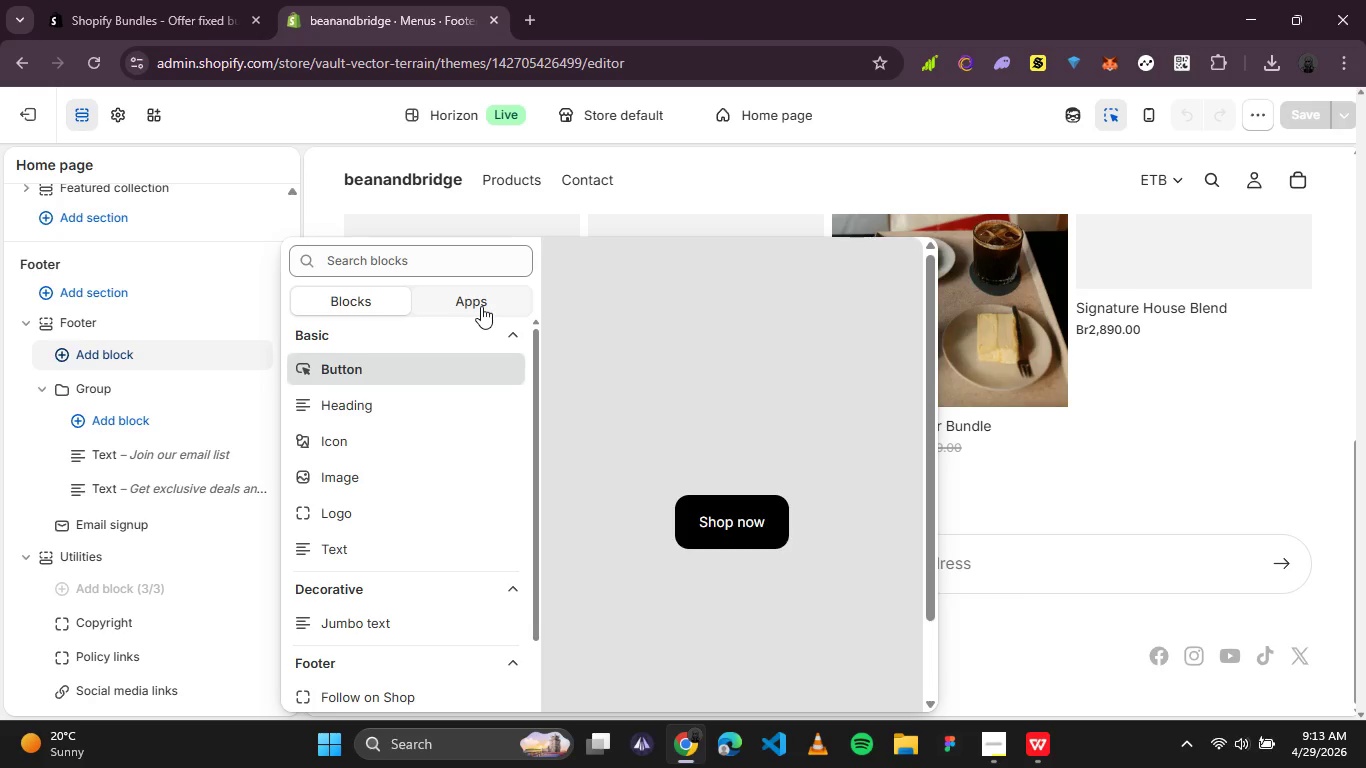 
left_click([481, 306])
 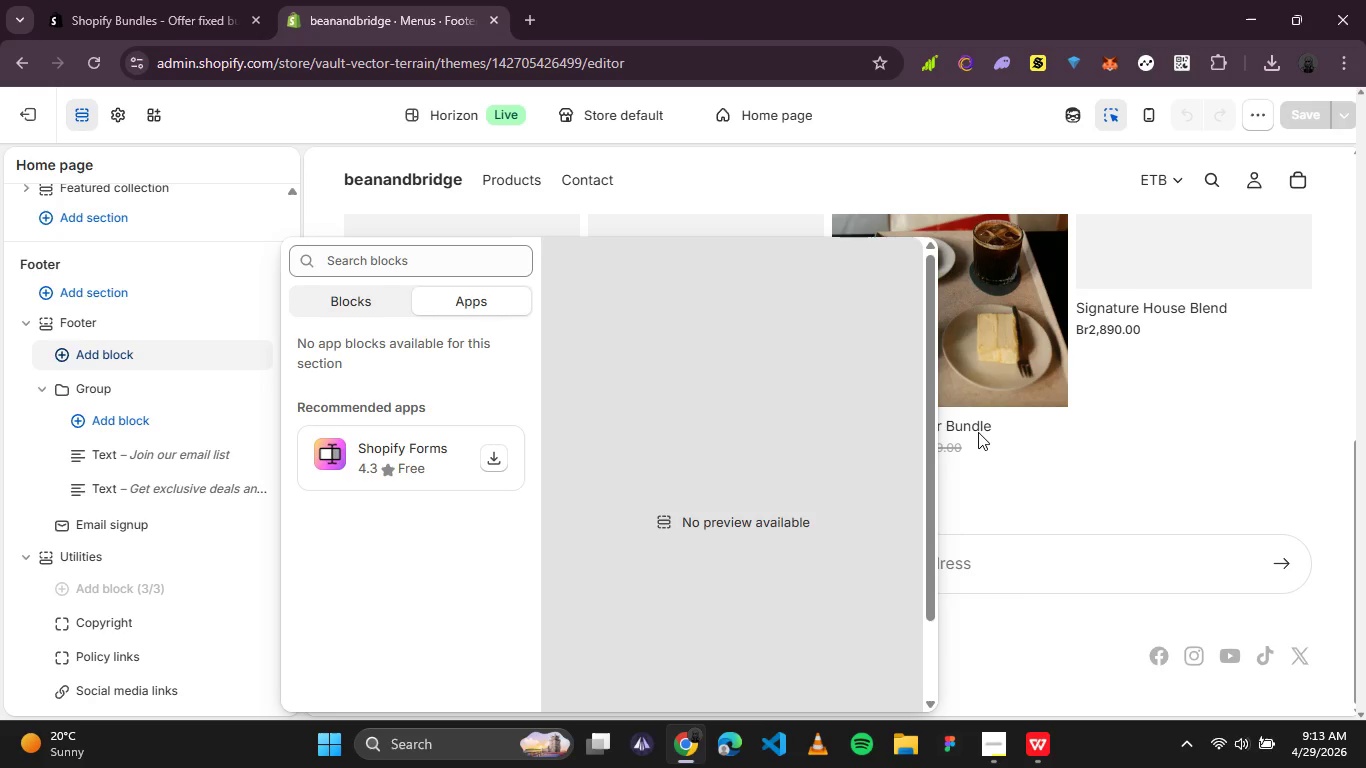 
wait(6.67)
 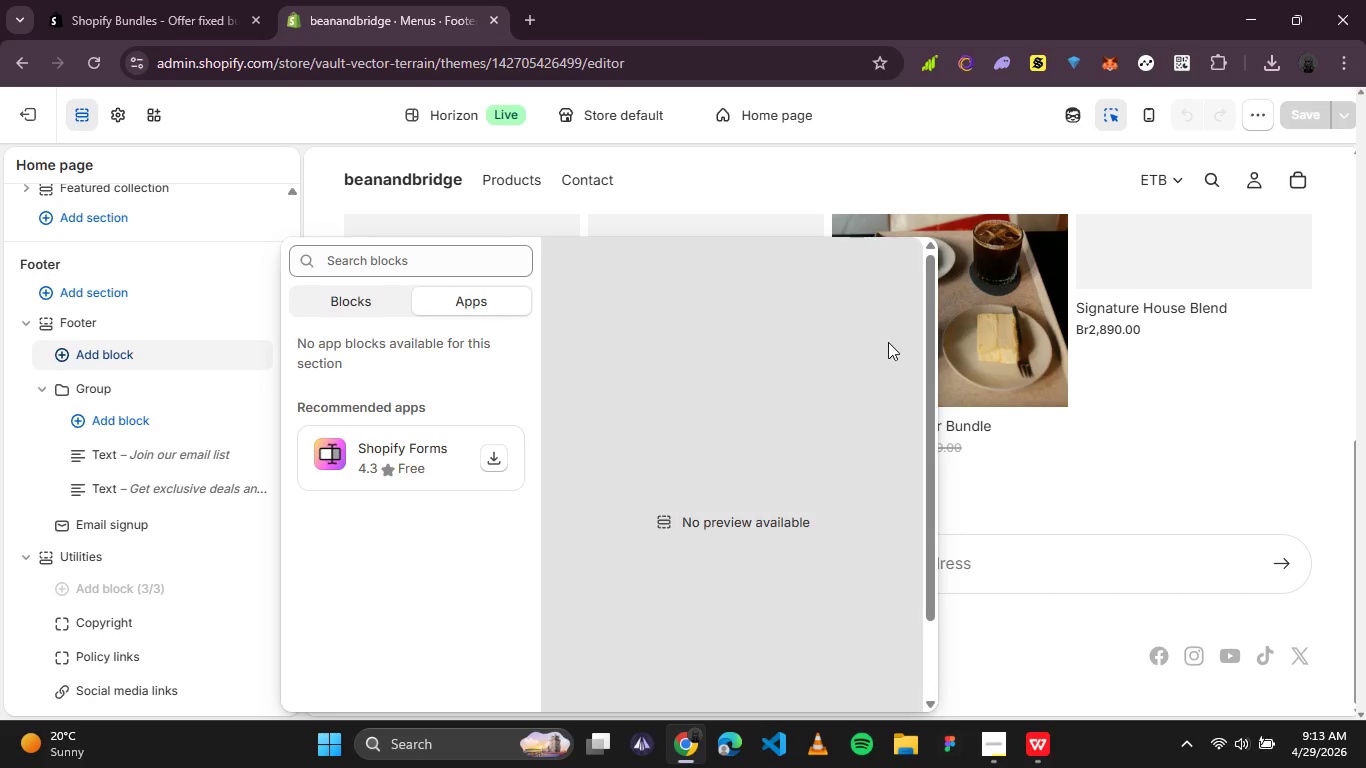 
left_click([1264, 388])
 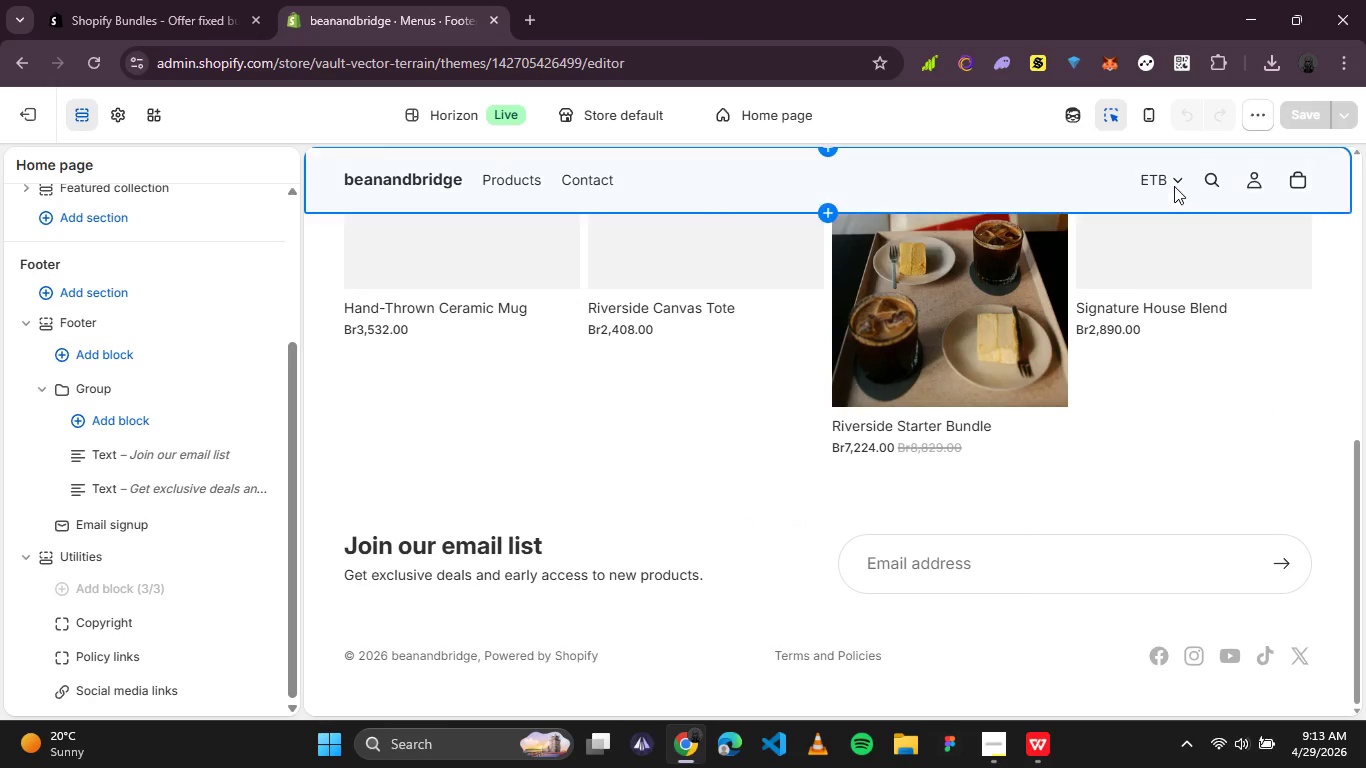 
left_click([1174, 185])
 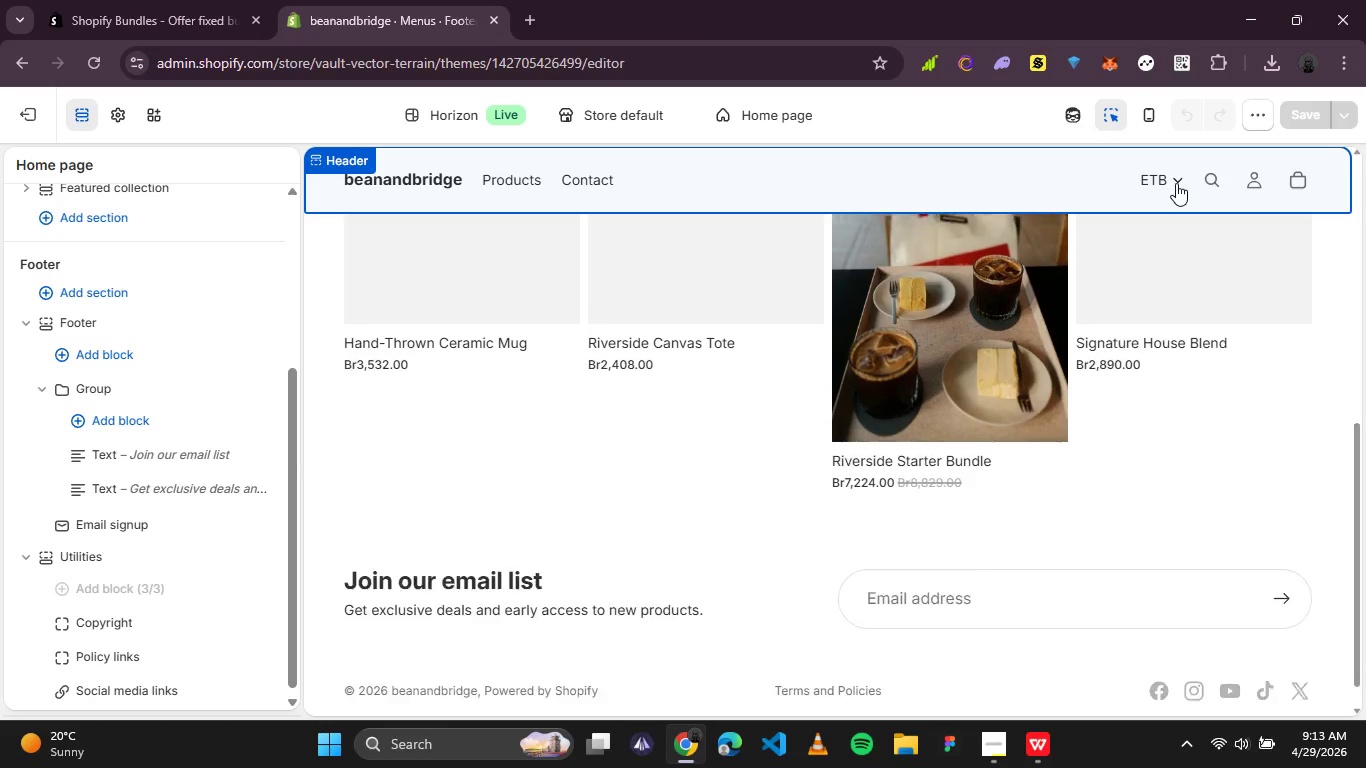 
left_click([1176, 183])
 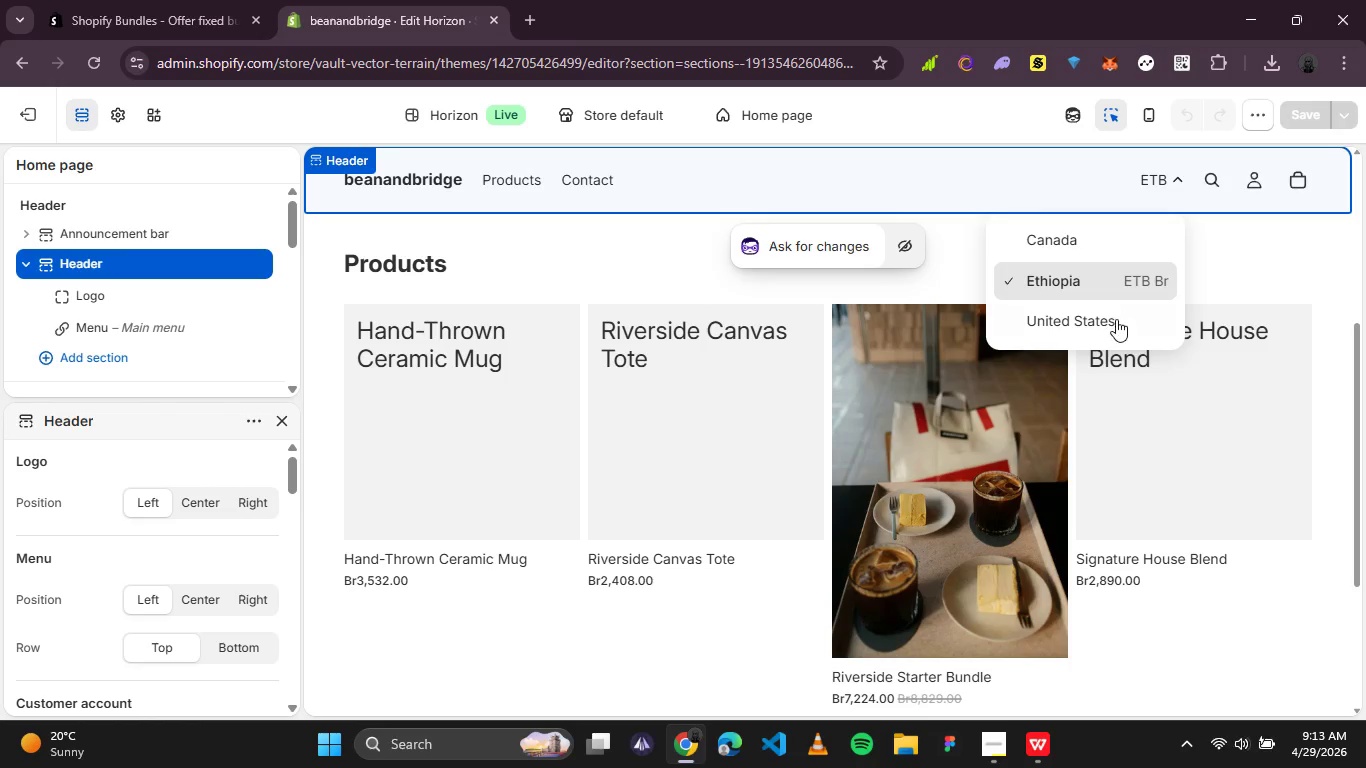 
left_click([1116, 320])
 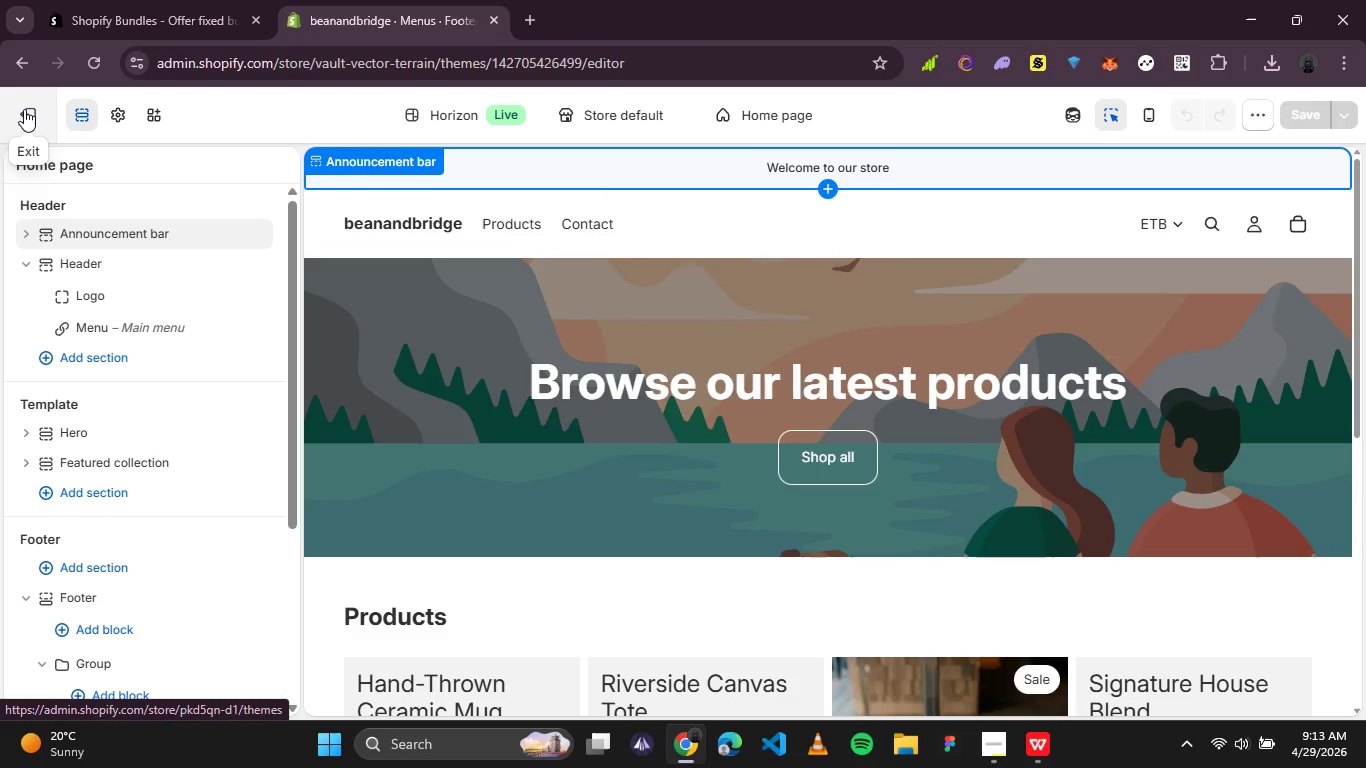 
wait(18.17)
 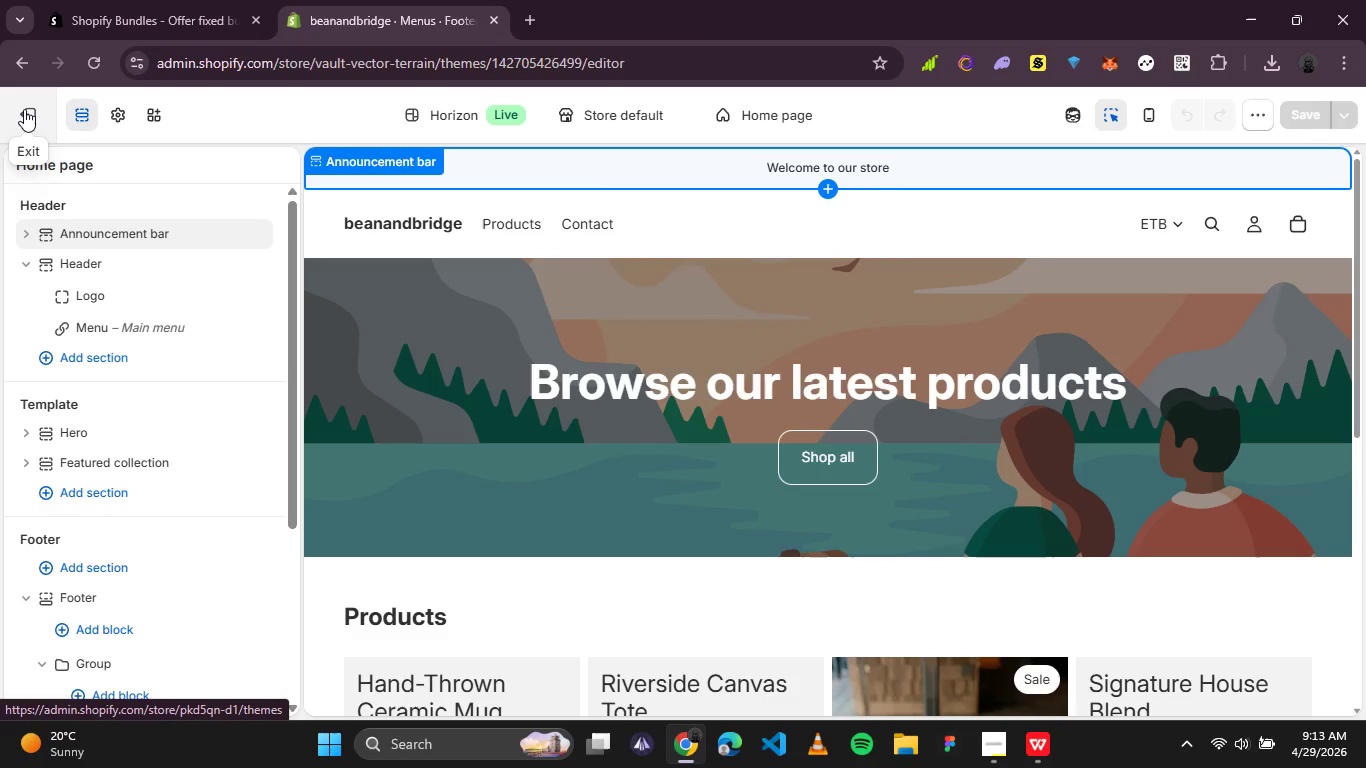 
left_click([24, 109])
 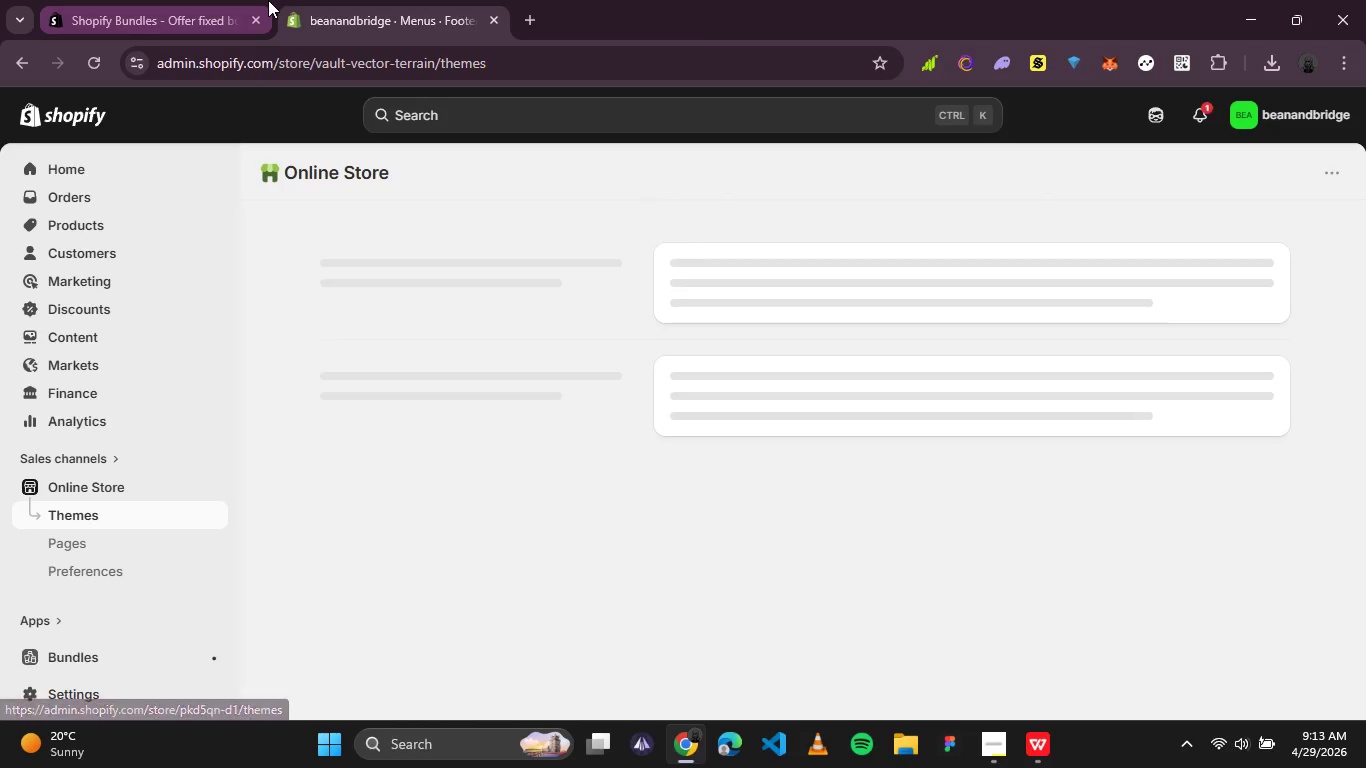 
left_click([173, 6])
 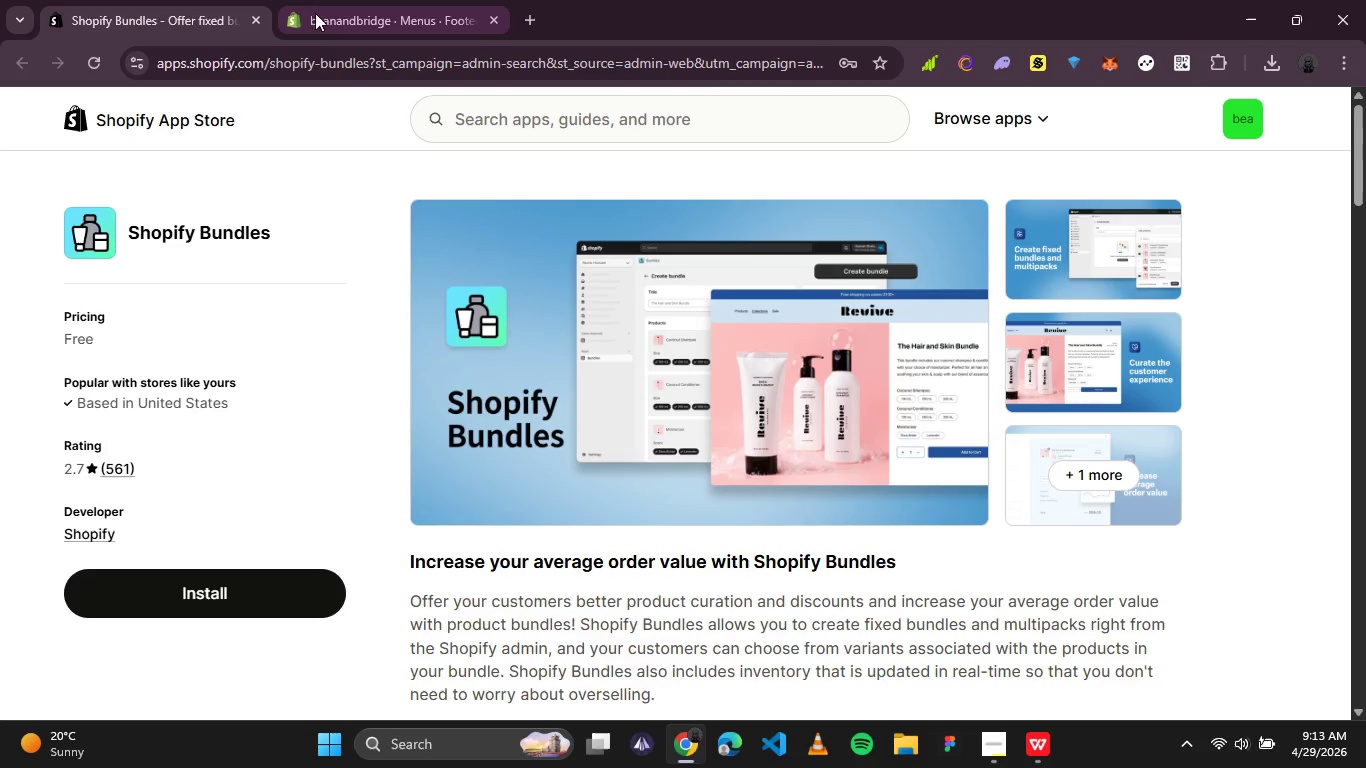 
left_click([318, 13])
 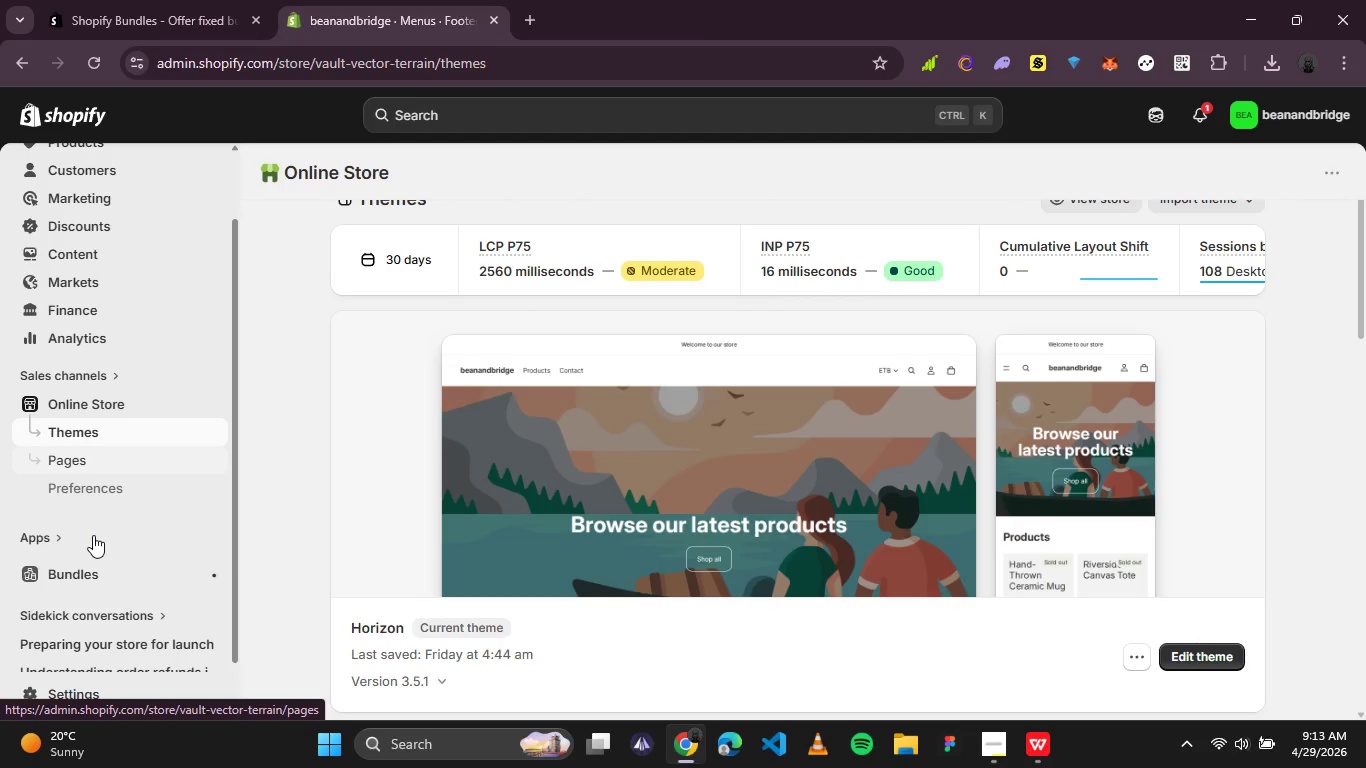 
wait(5.44)
 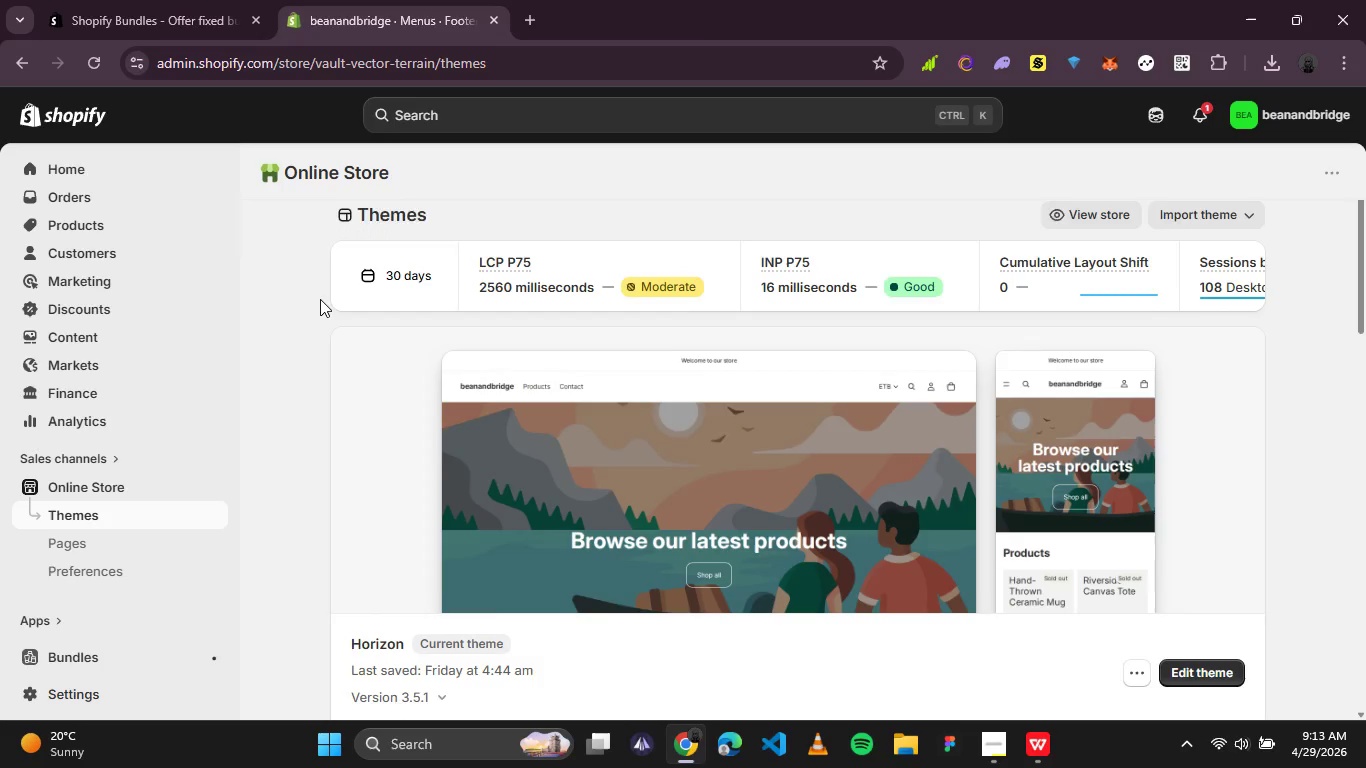 
left_click([94, 501])
 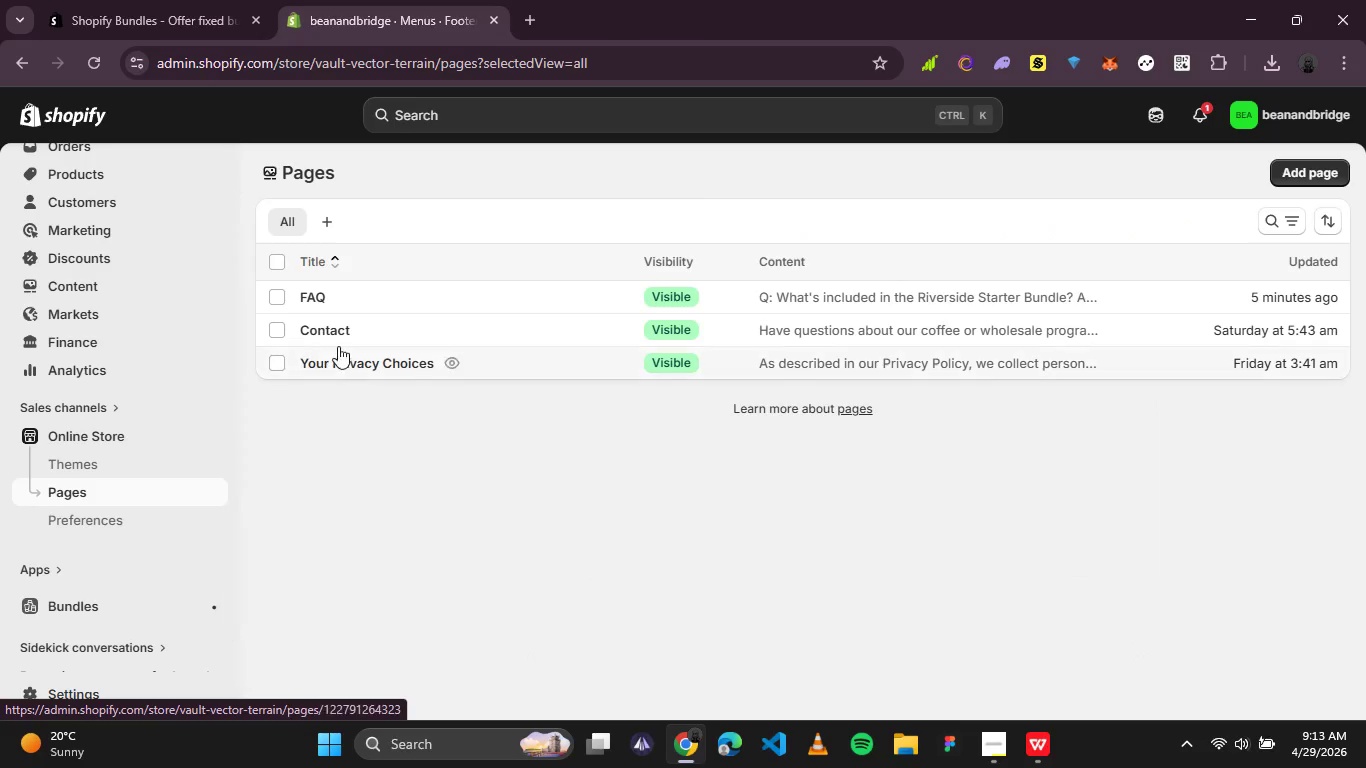 
left_click([341, 327])
 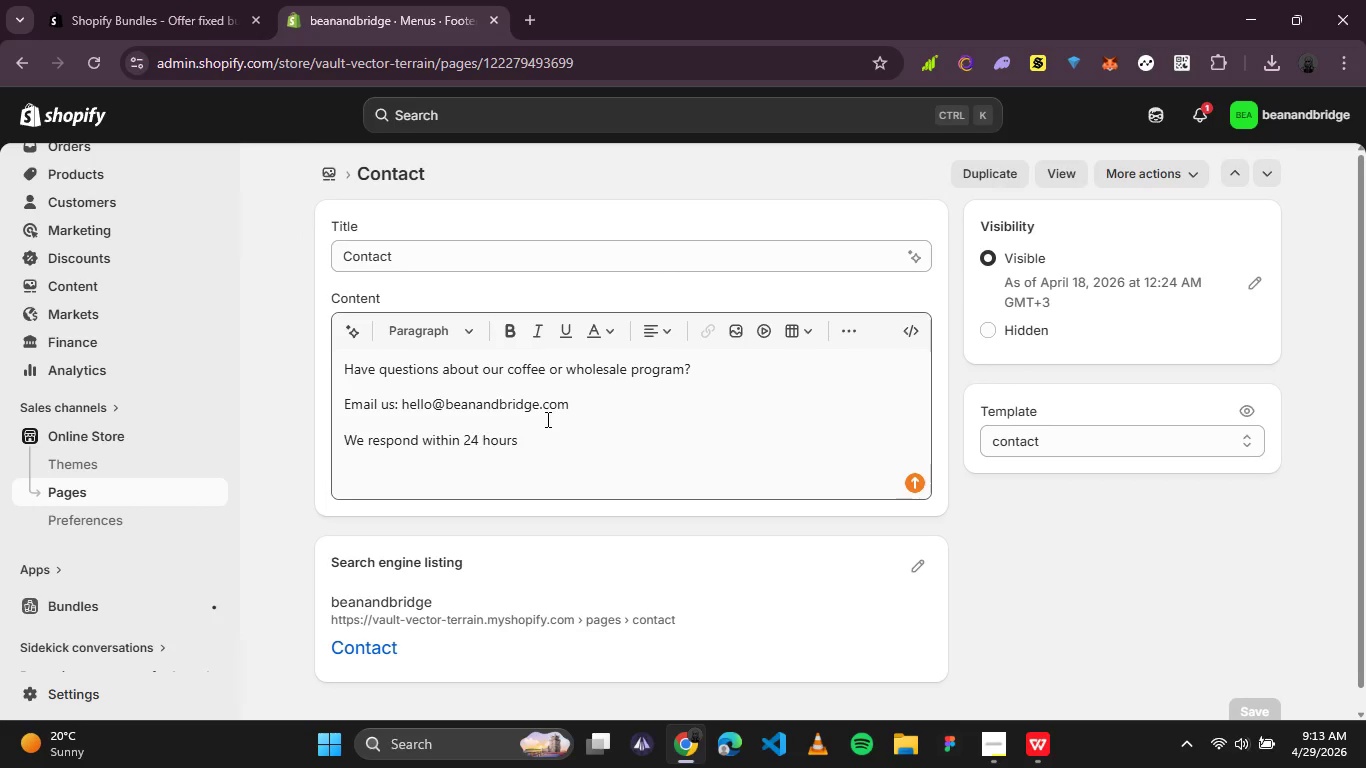 
wait(9.55)
 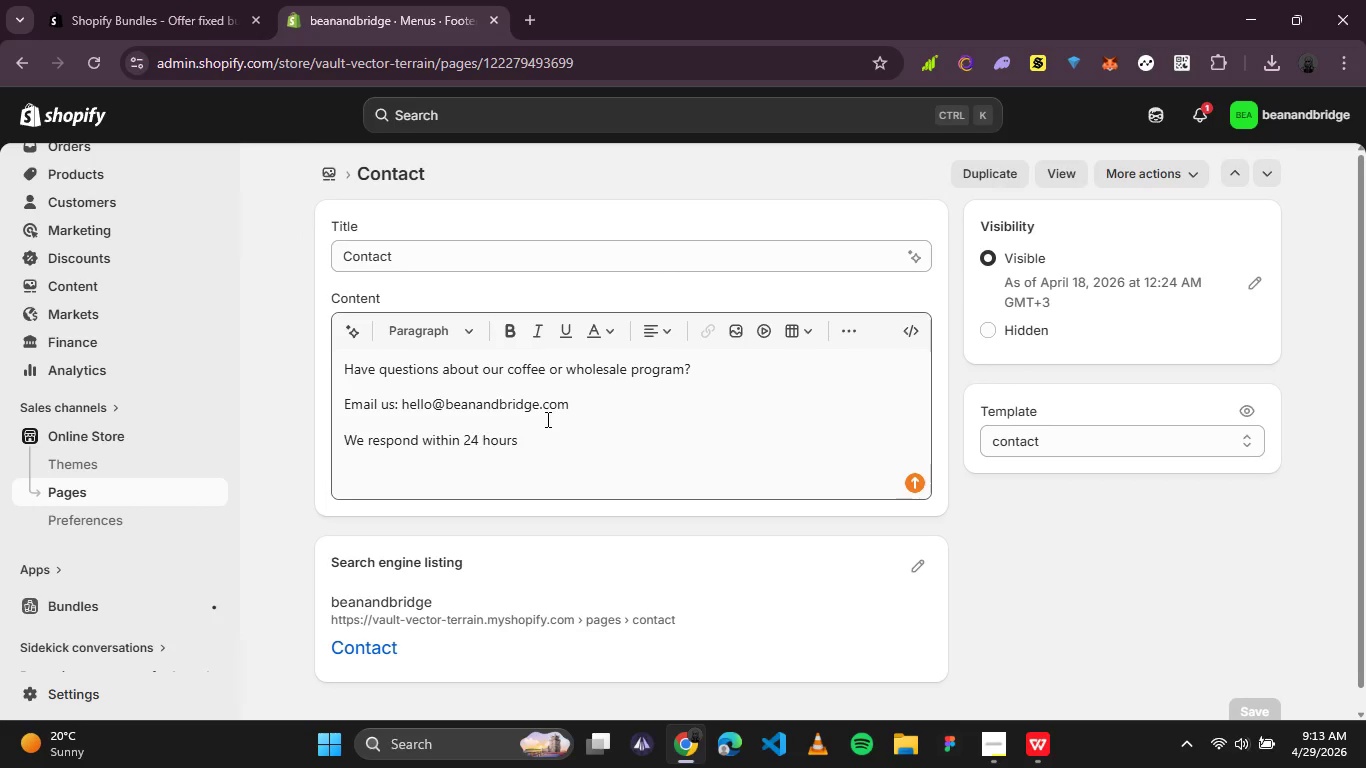 
left_click_drag(start_coordinate=[686, 374], to_coordinate=[508, 372])
 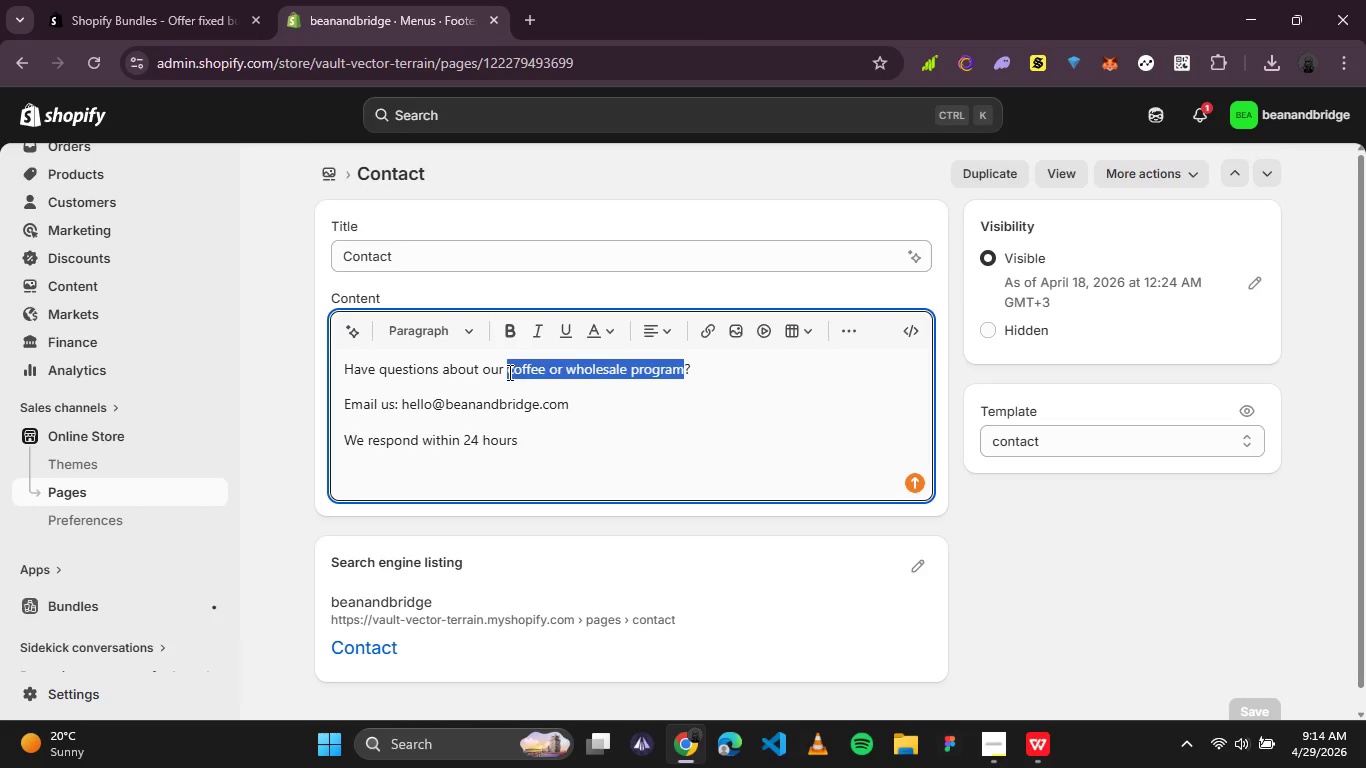 
type(bundle)
 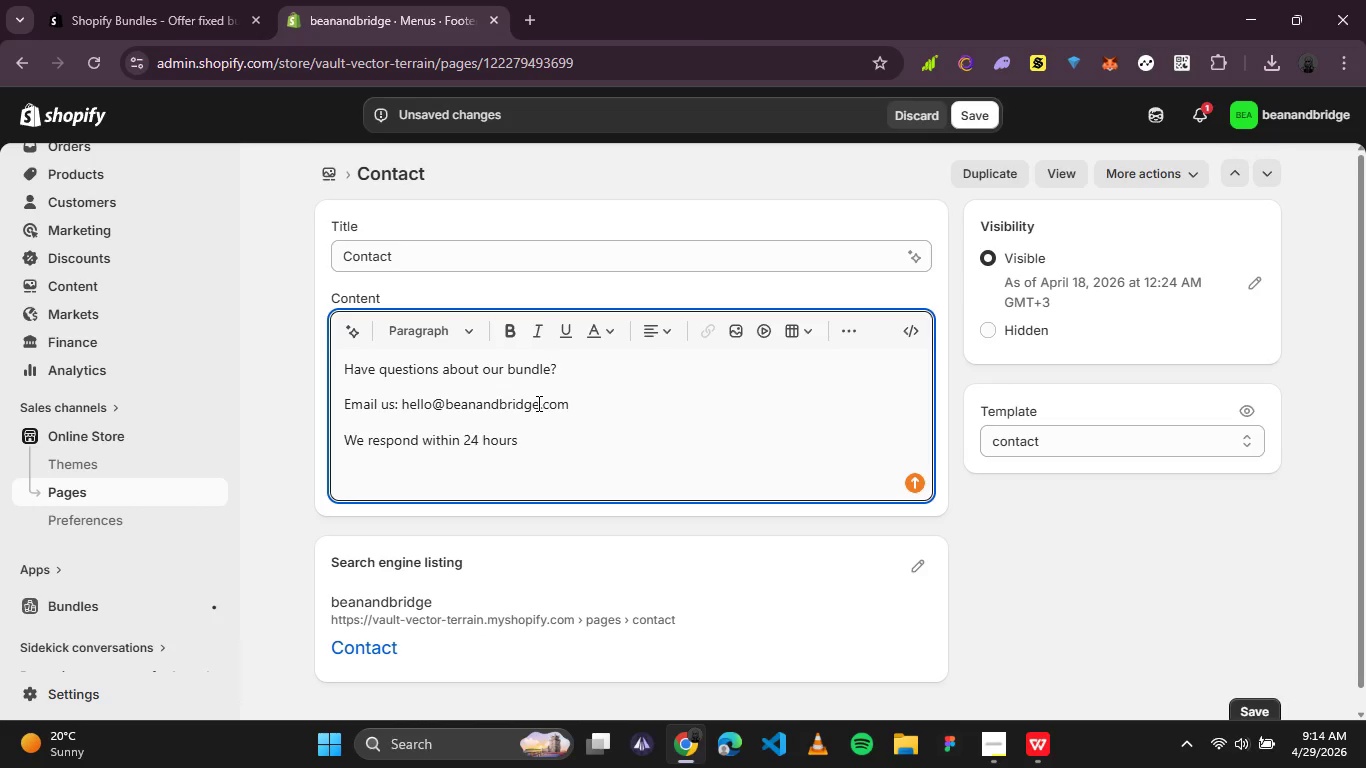 
left_click_drag(start_coordinate=[537, 403], to_coordinate=[446, 397])
 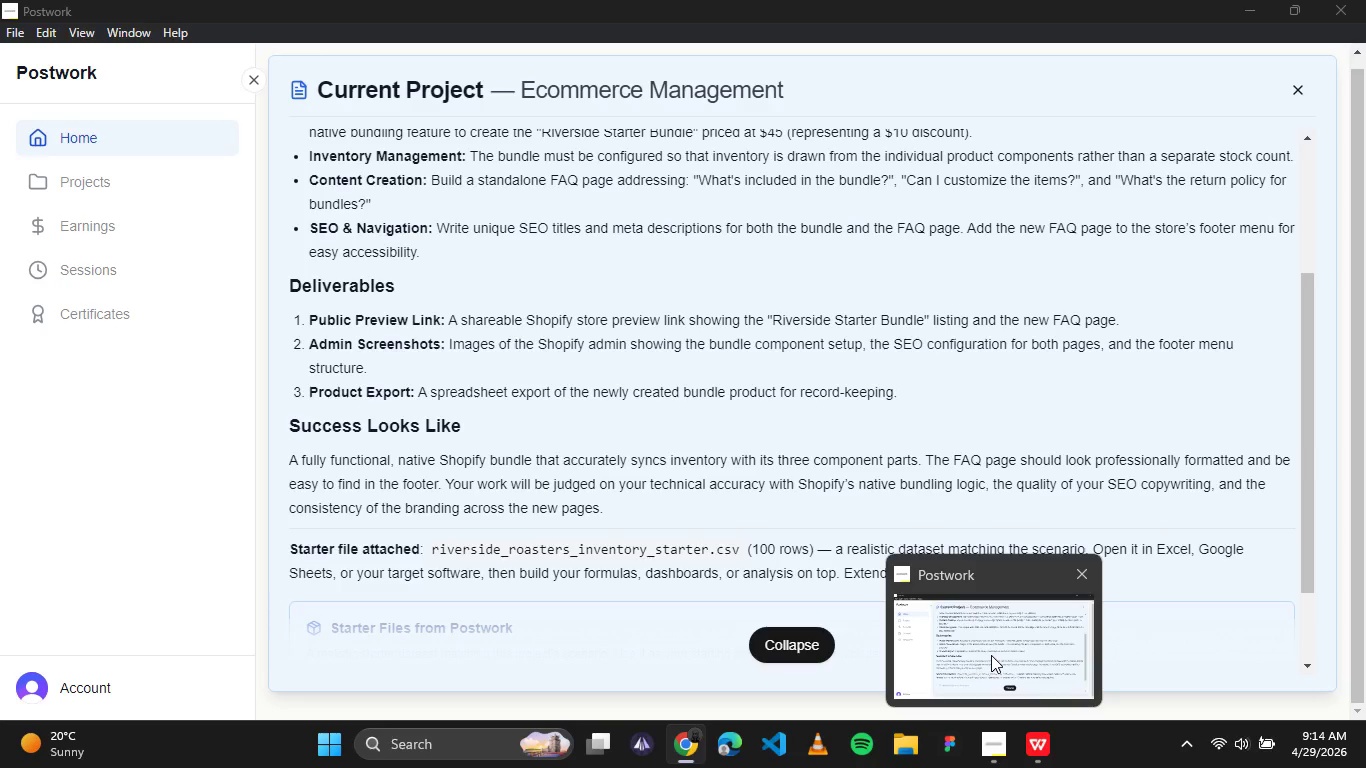 
left_click([991, 655])